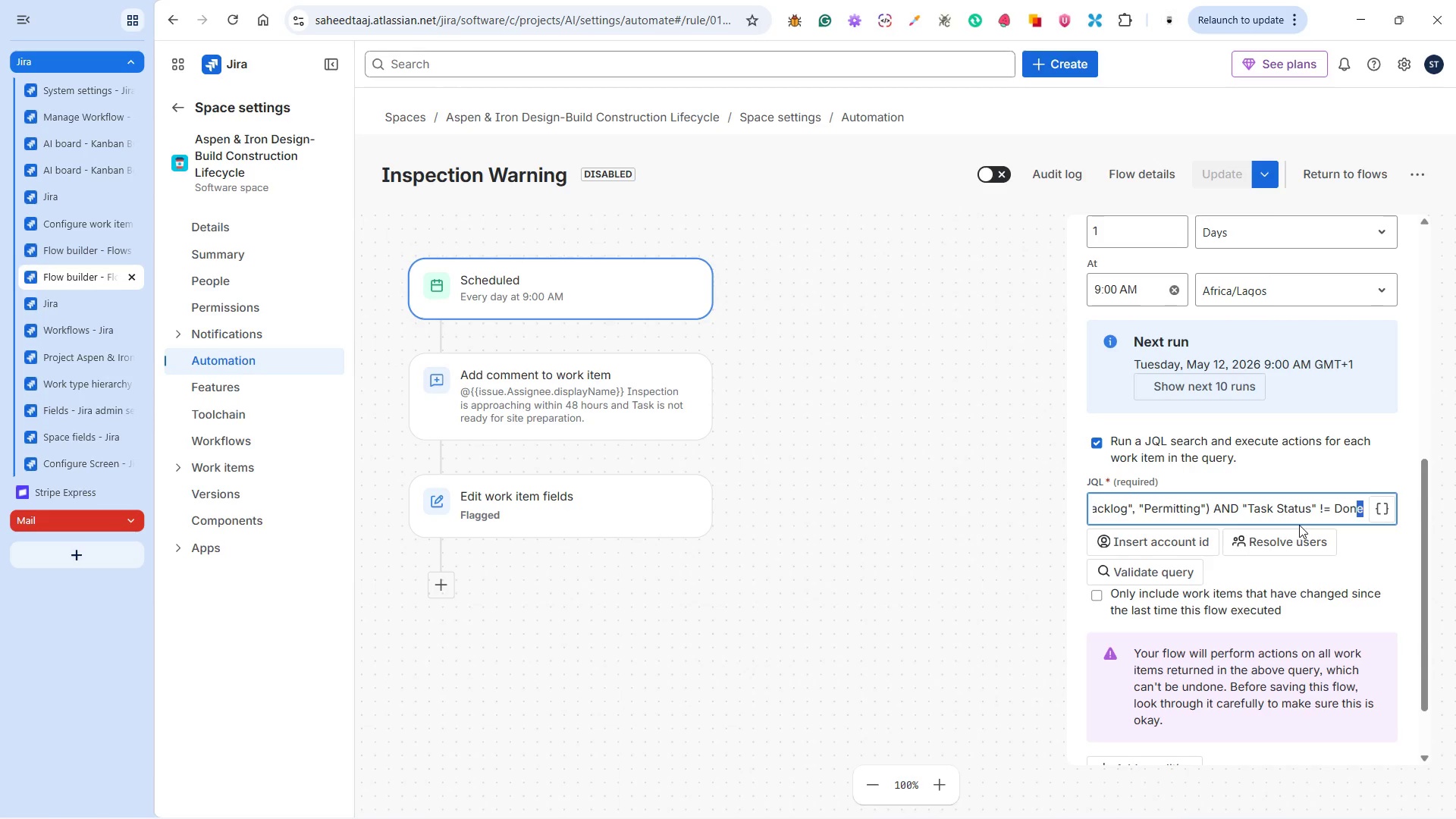 
left_click([75, 252])
 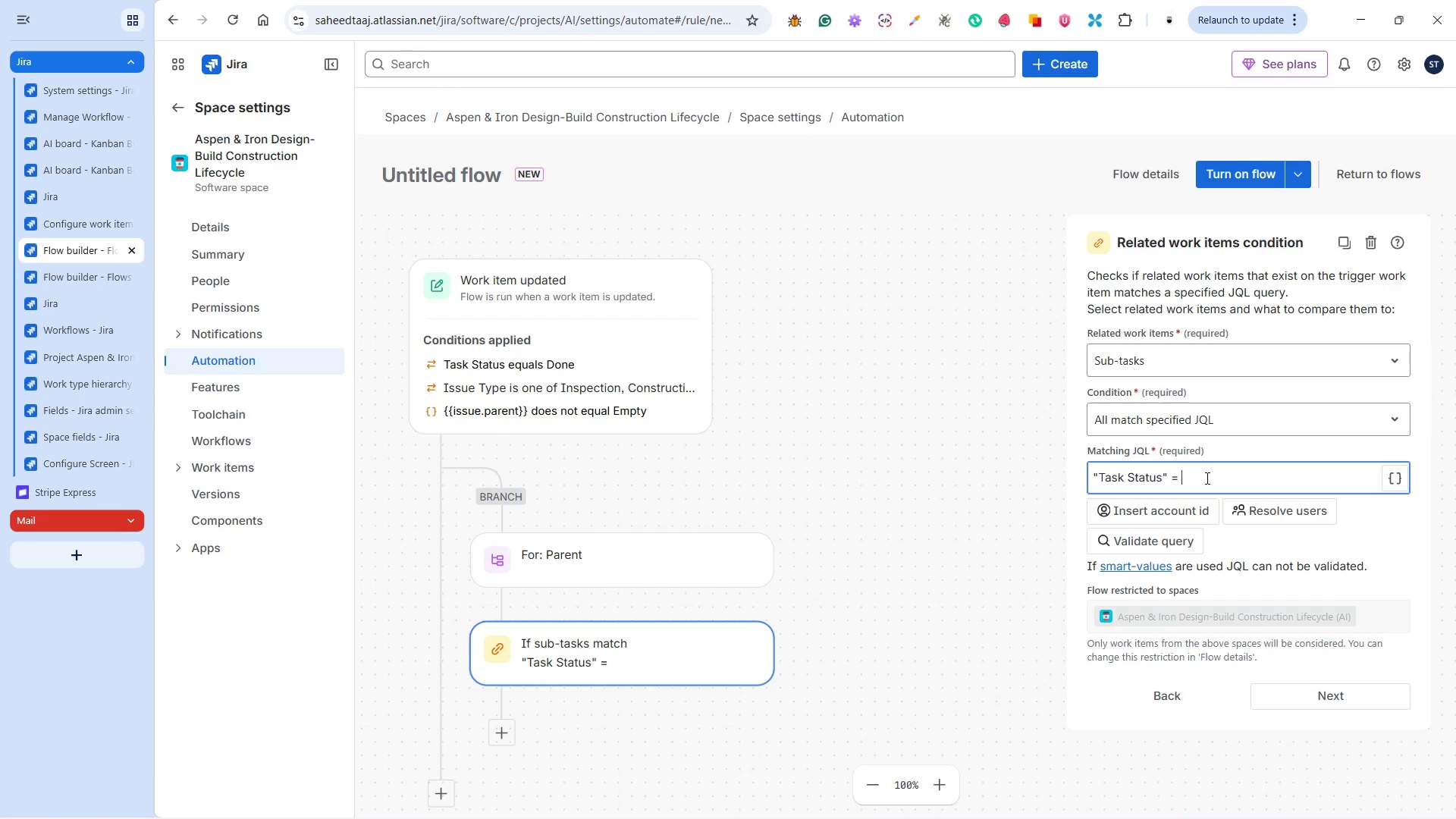 
type(Done)
 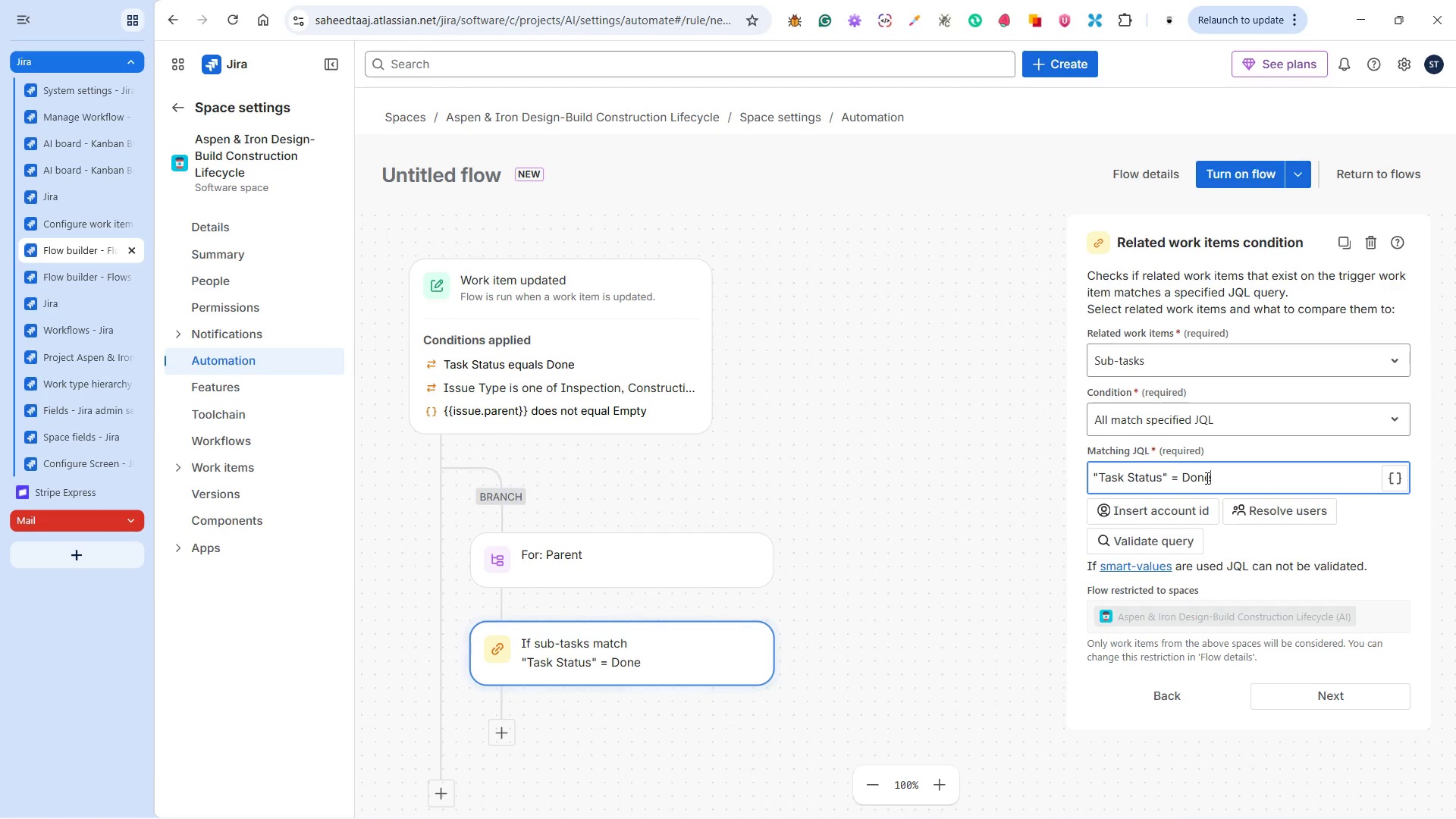 
wait(11.45)
 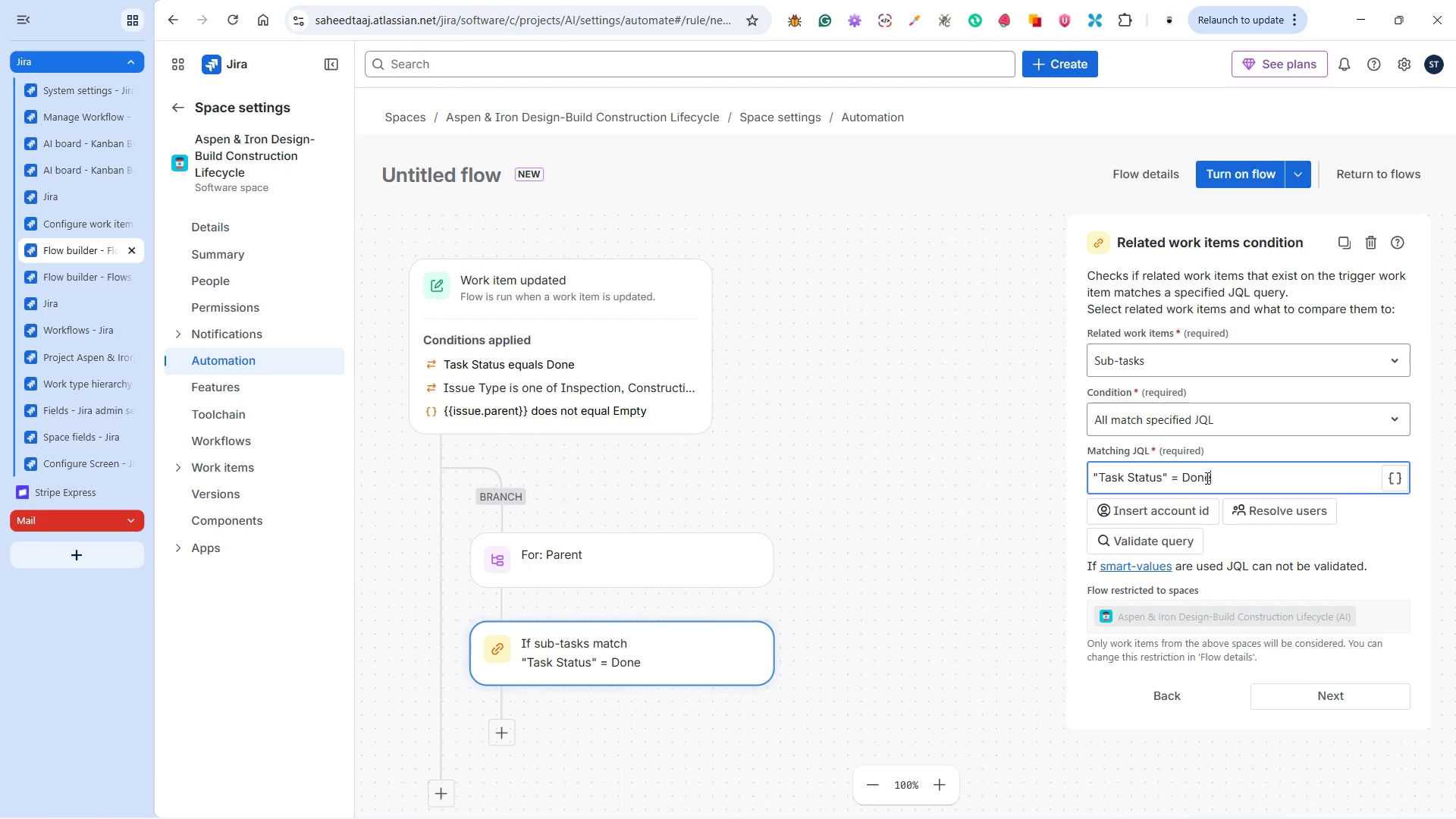 
left_click([1184, 366])
 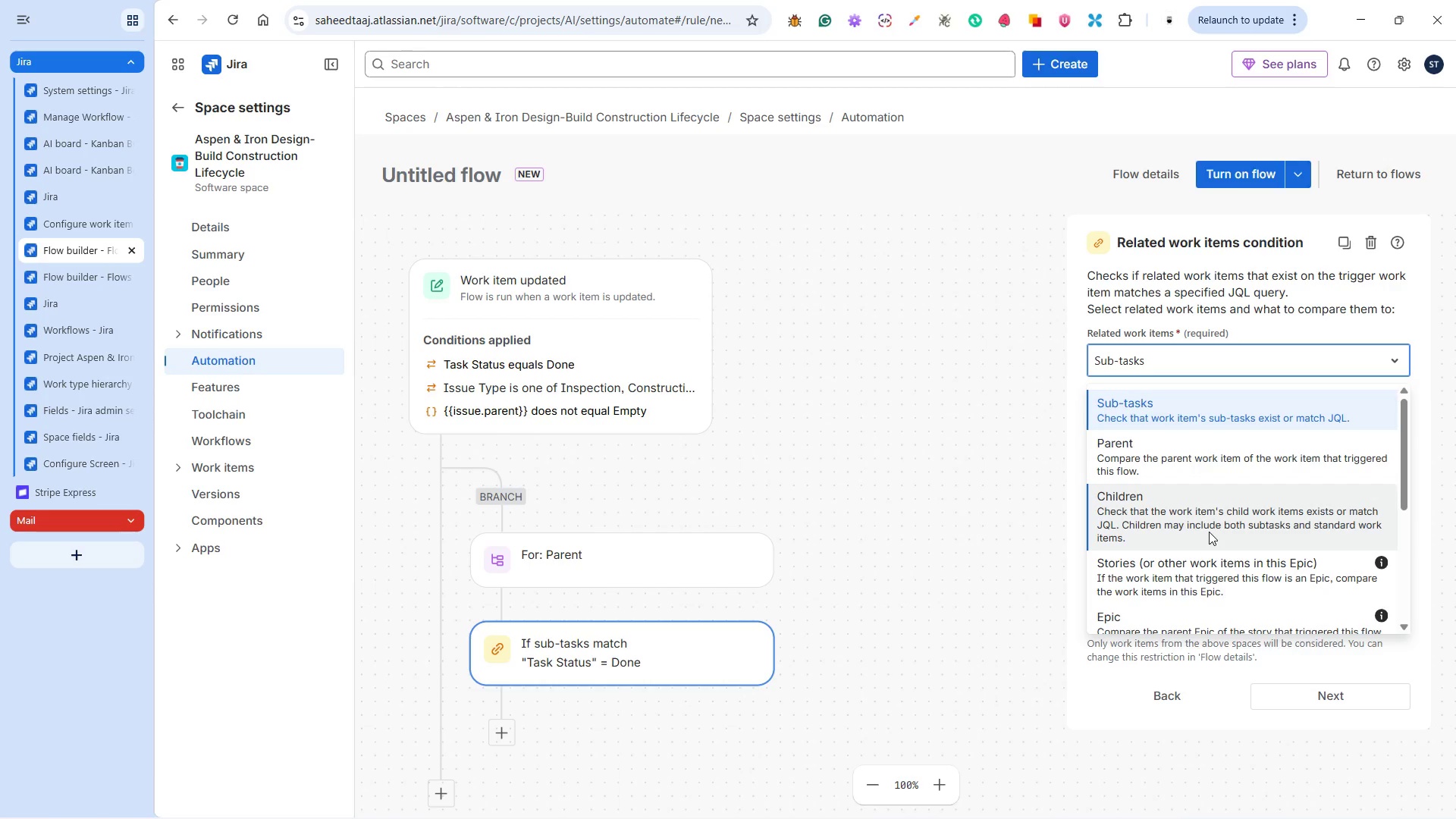 
wait(12.77)
 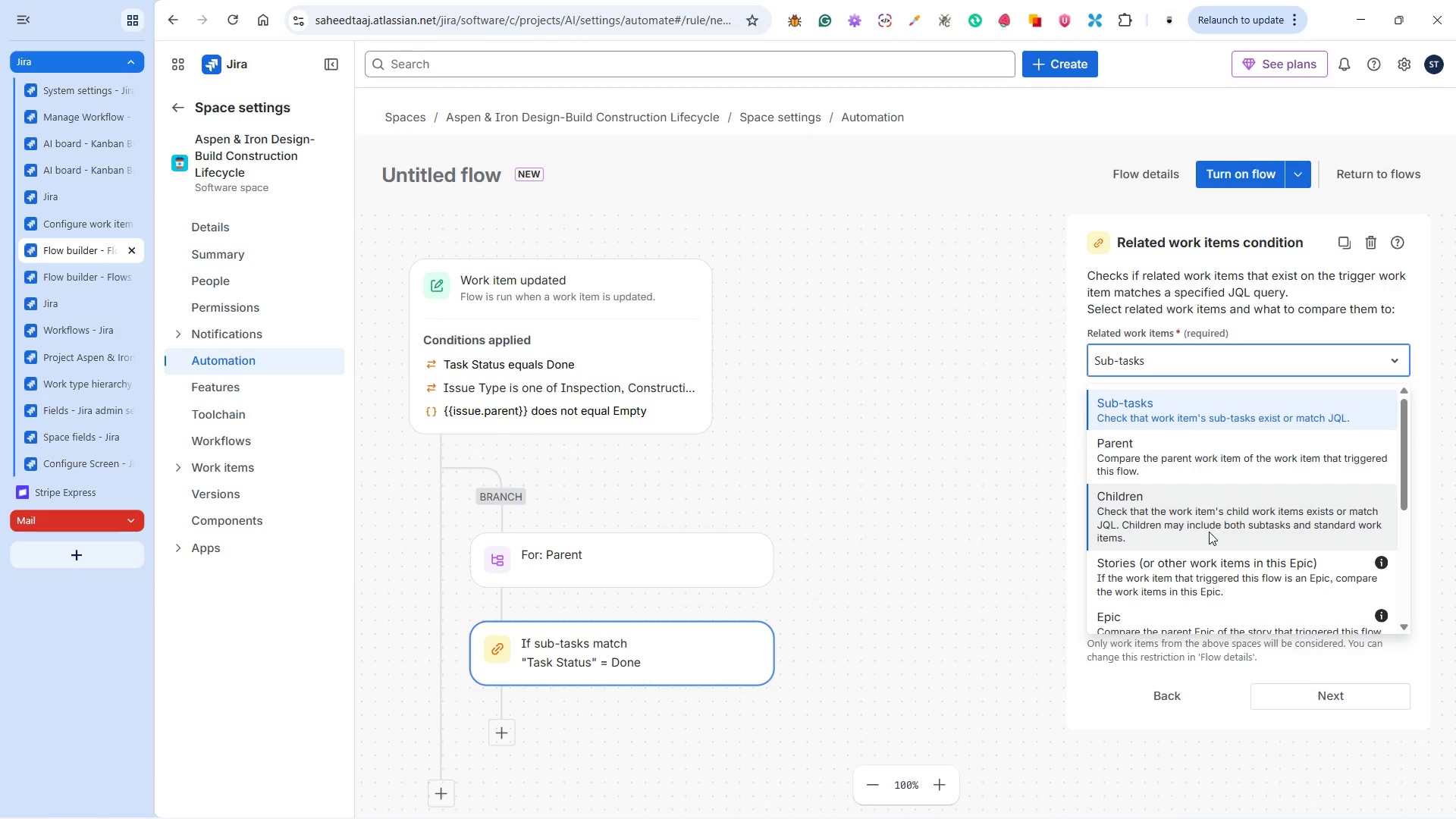 
scroll: coordinate [1210, 515], scroll_direction: down, amount: 6.0
 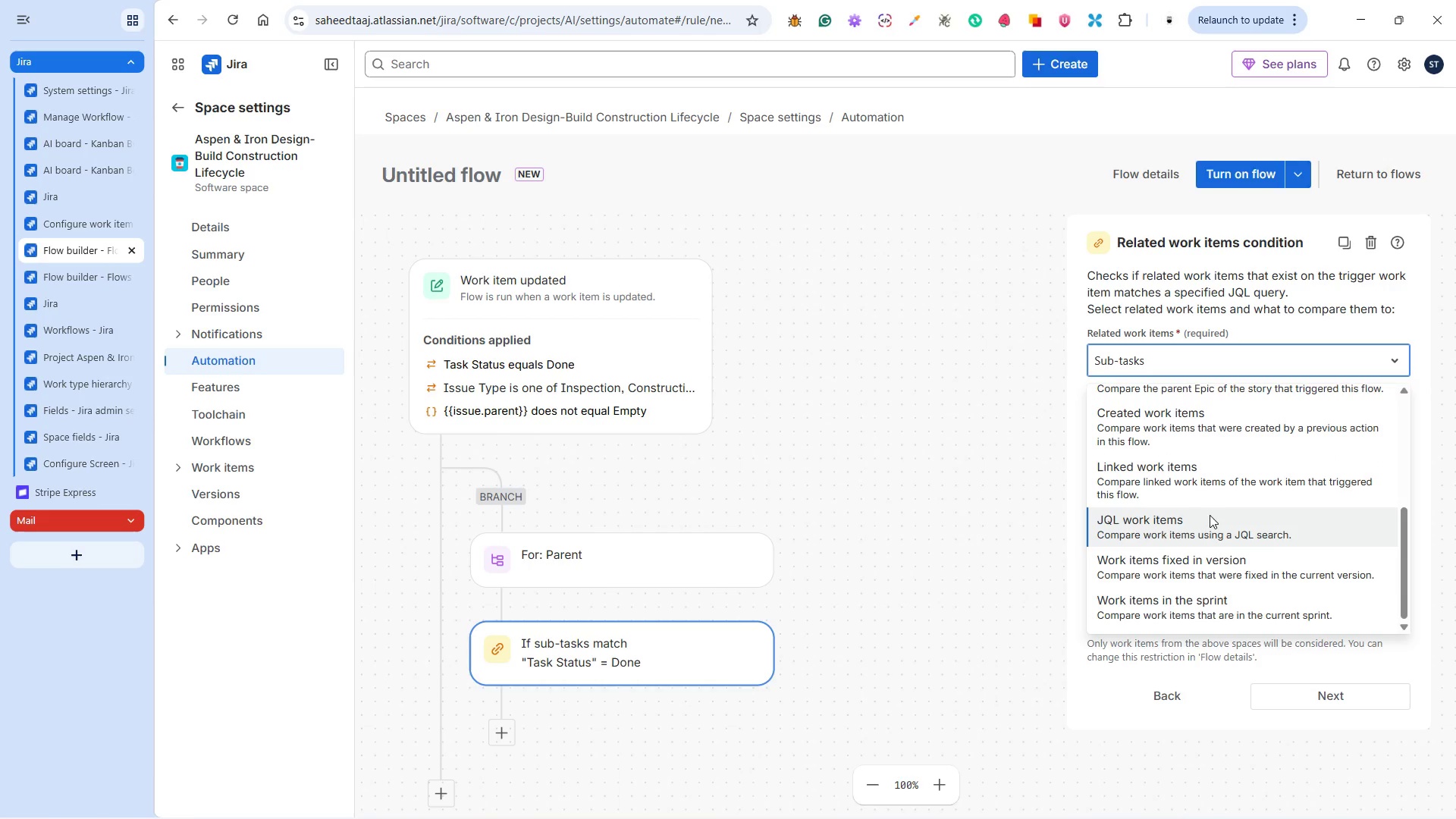 
scroll: coordinate [1209, 513], scroll_direction: up, amount: 6.0
 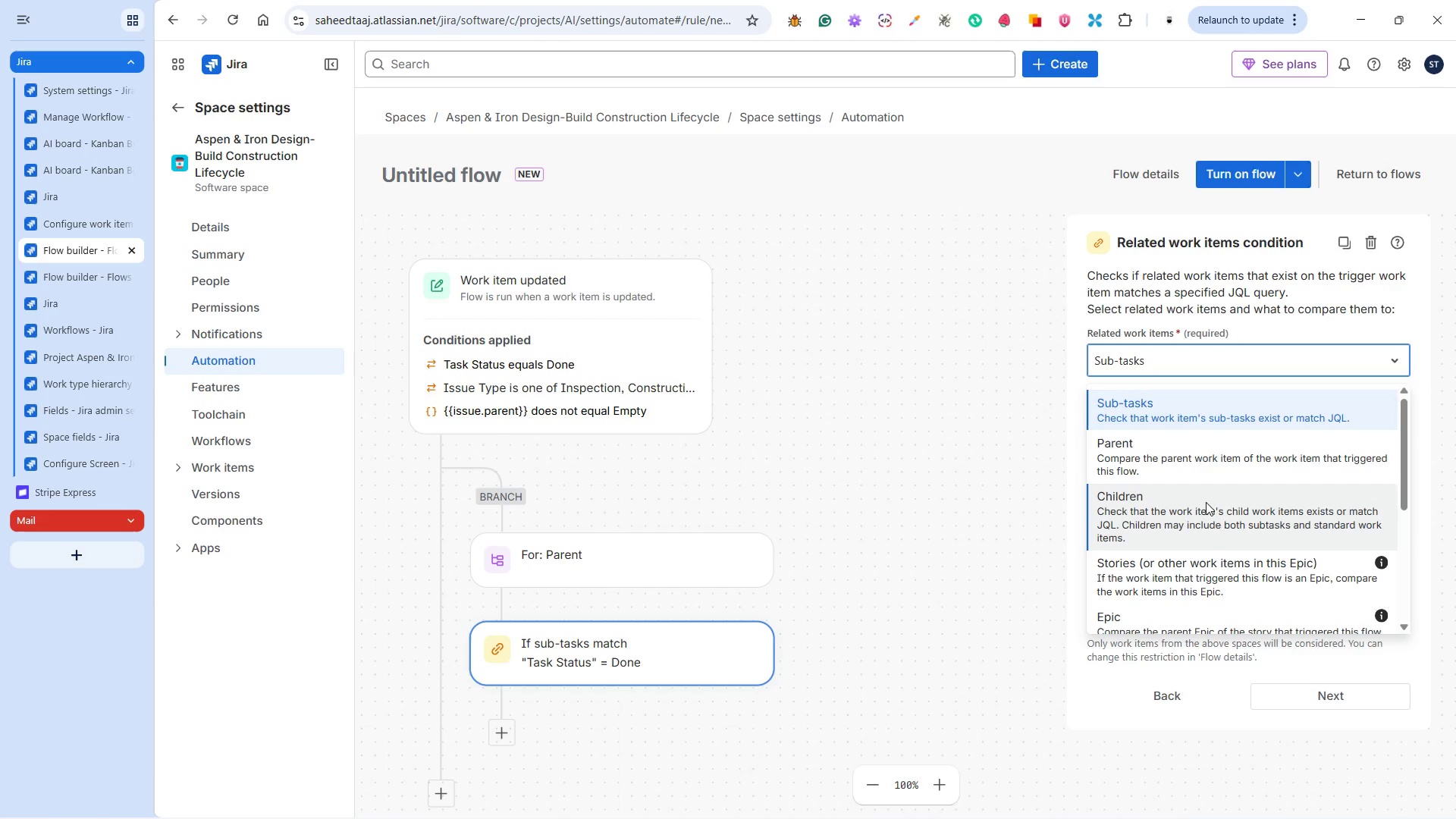 
wait(9.11)
 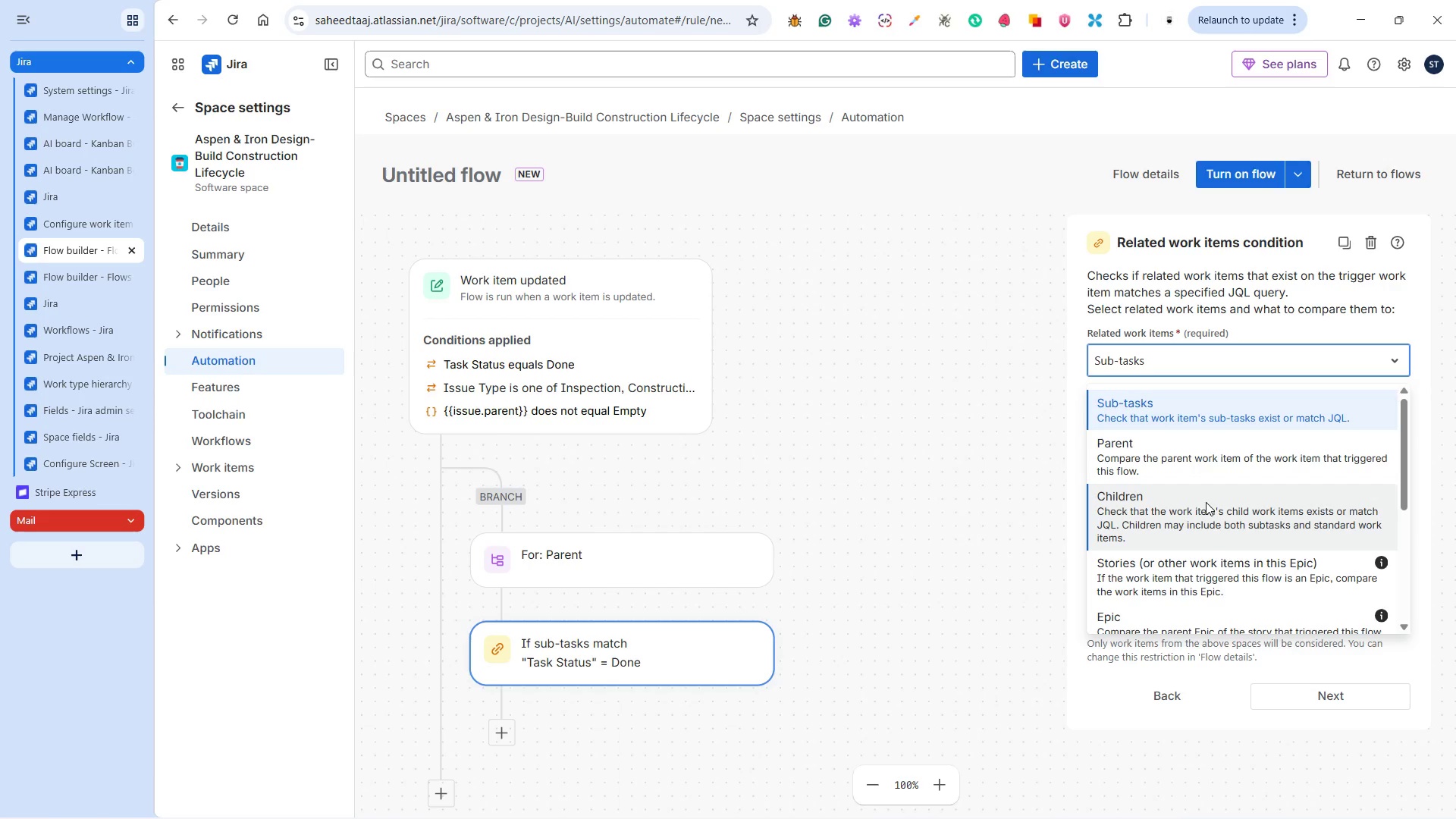 
left_click([73, 167])
 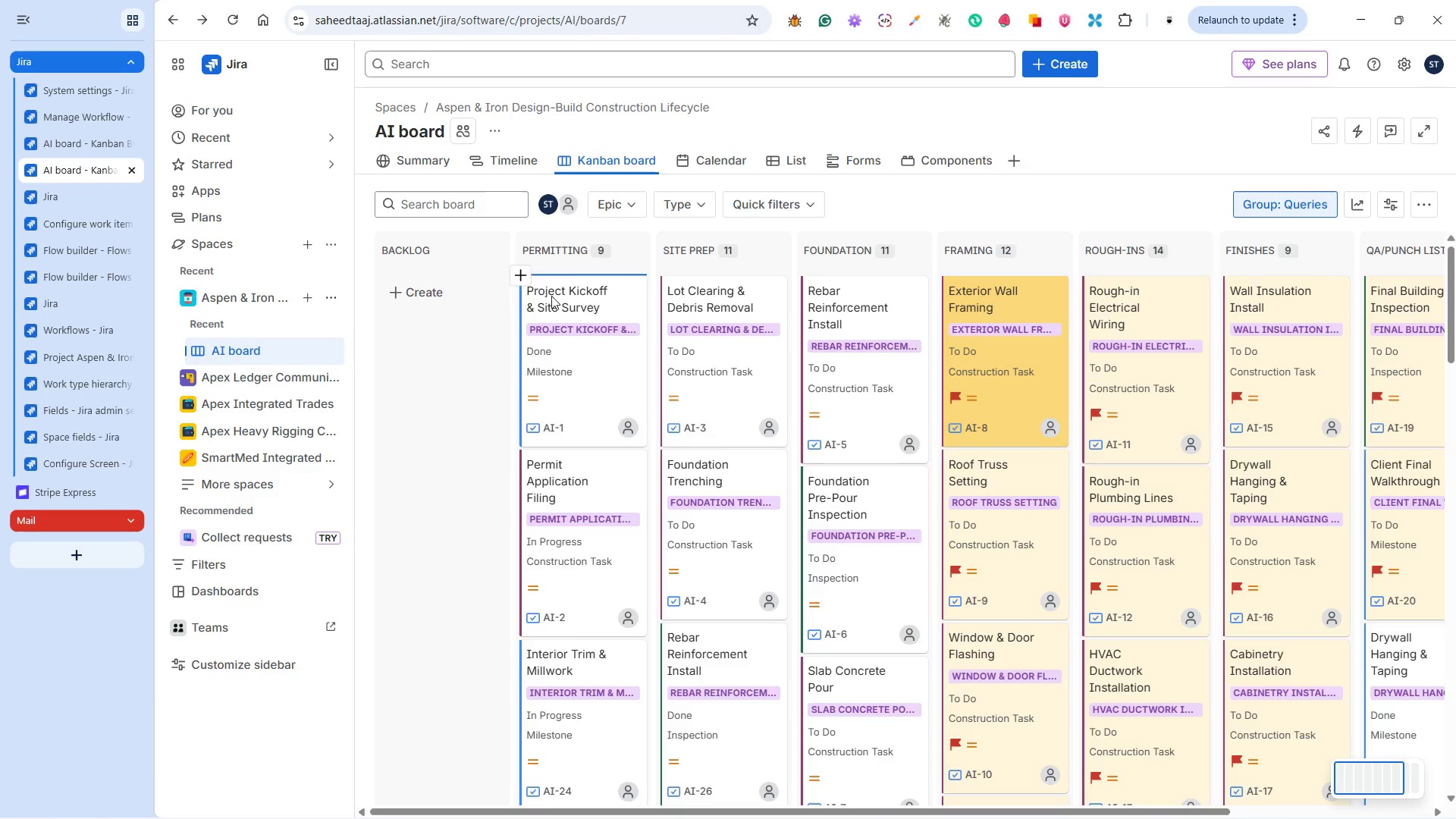 
left_click([586, 364])
 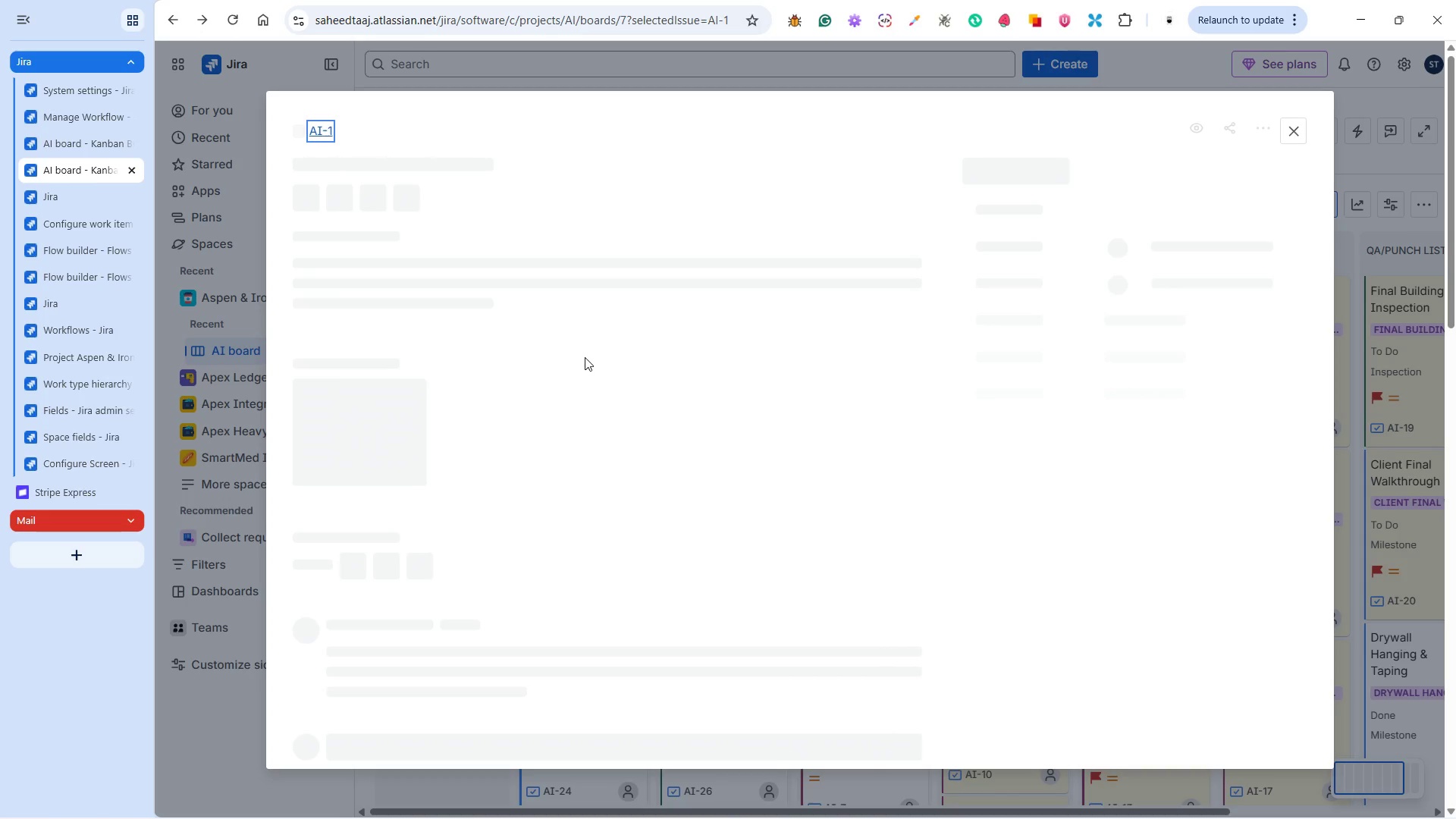 
wait(5.3)
 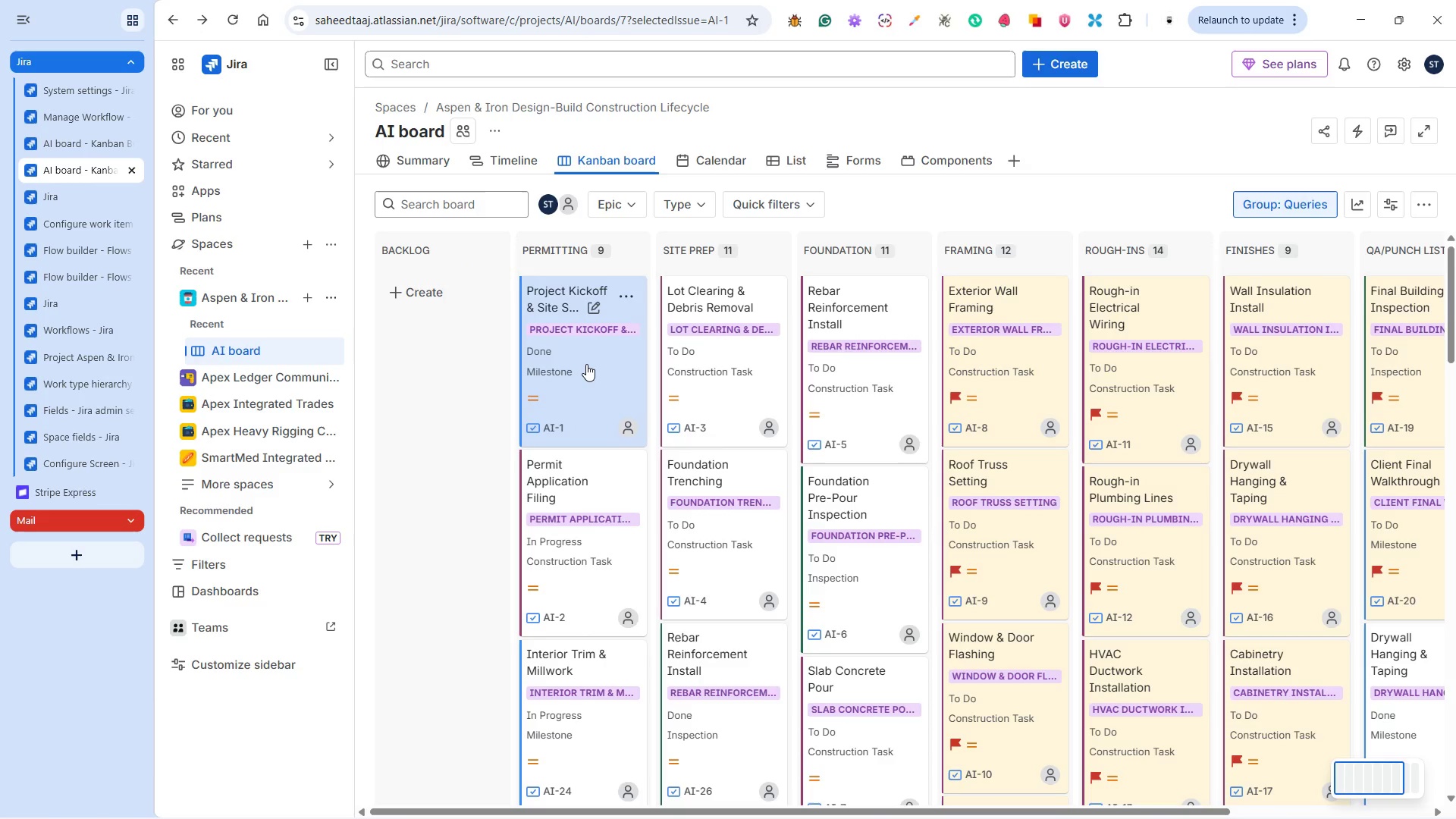 
mouse_move([568, 358])
 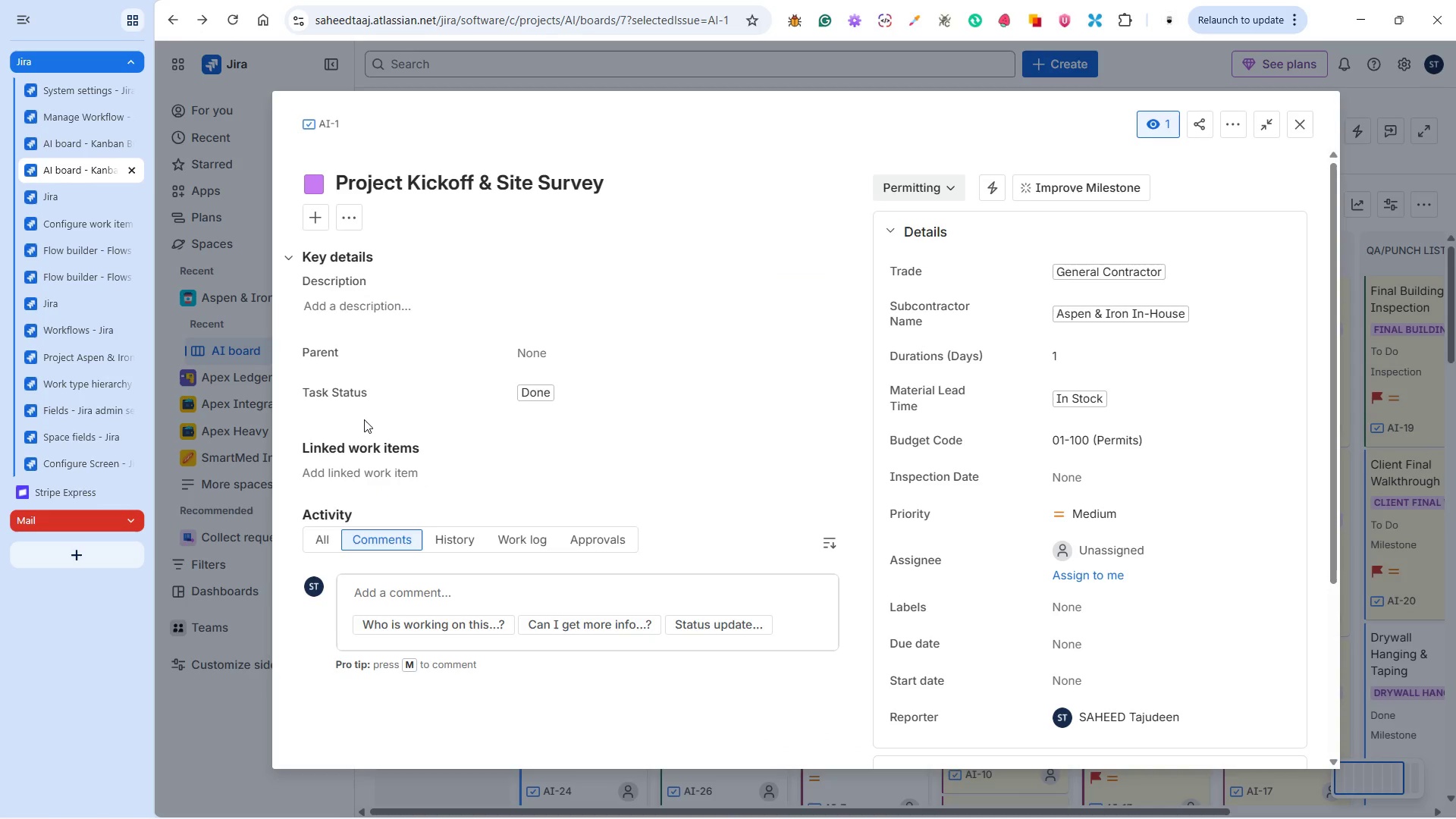 
scroll: coordinate [431, 409], scroll_direction: down, amount: 2.0
 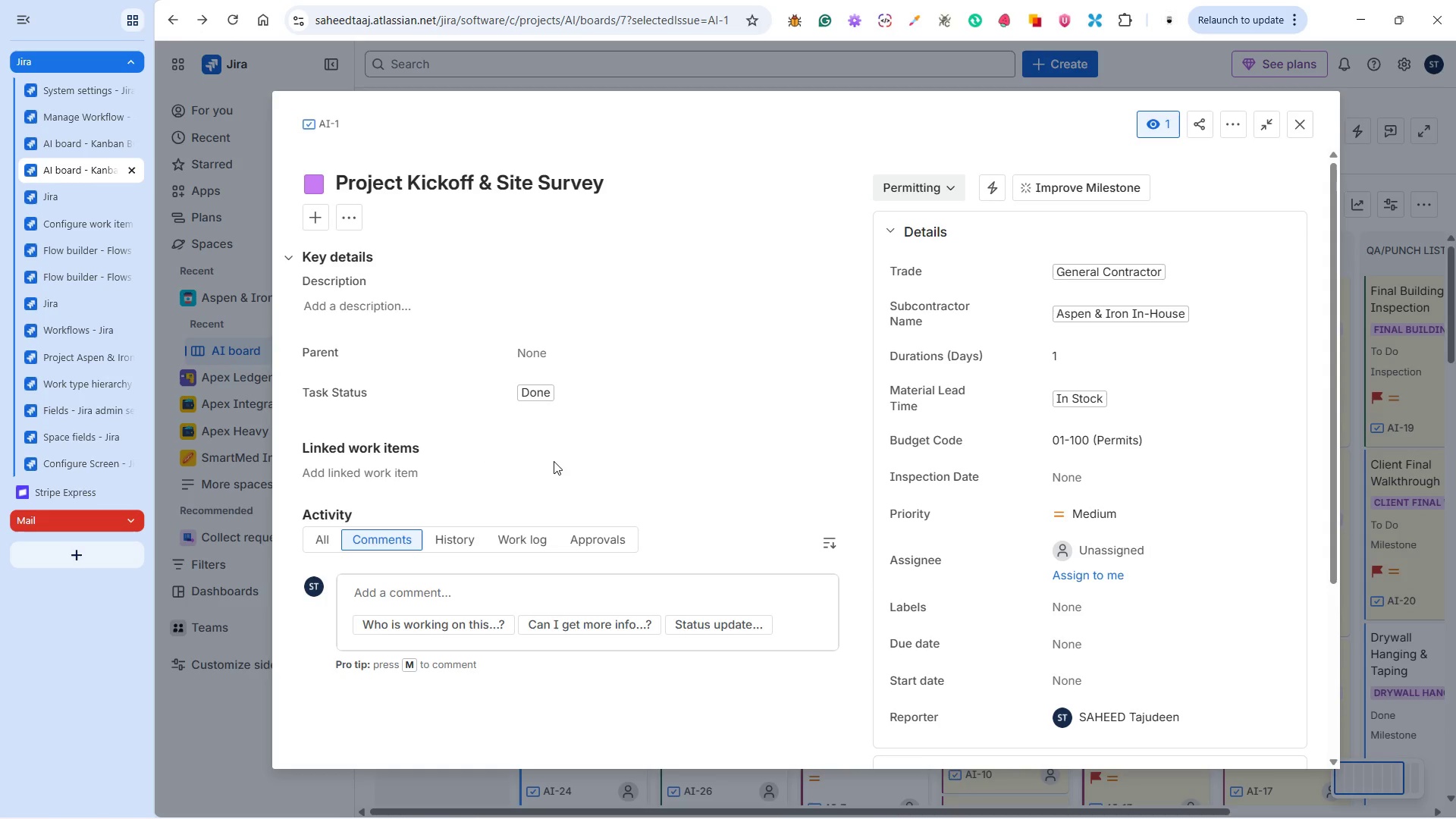 
left_click([396, 465])
 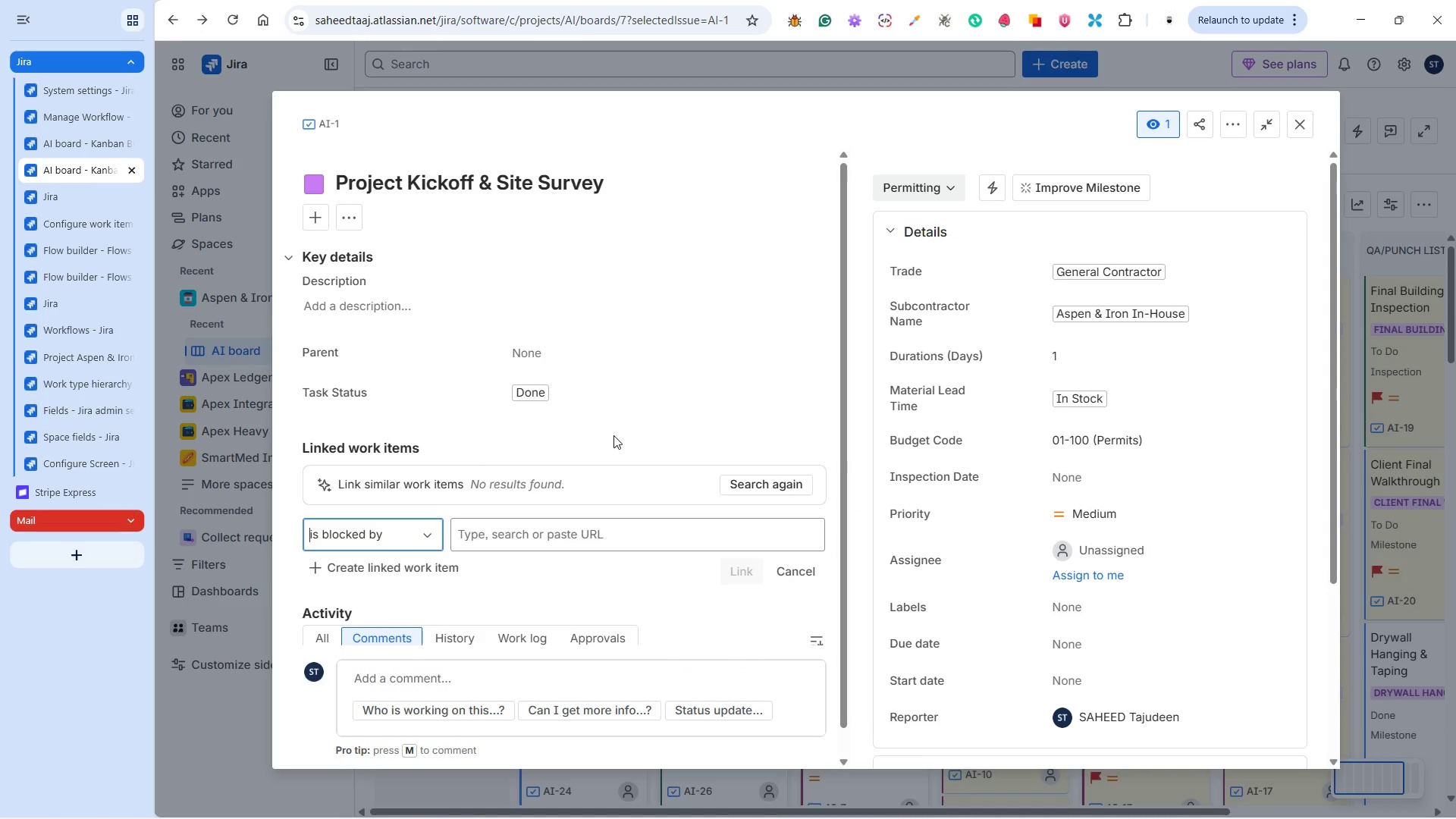 
left_click([616, 433])
 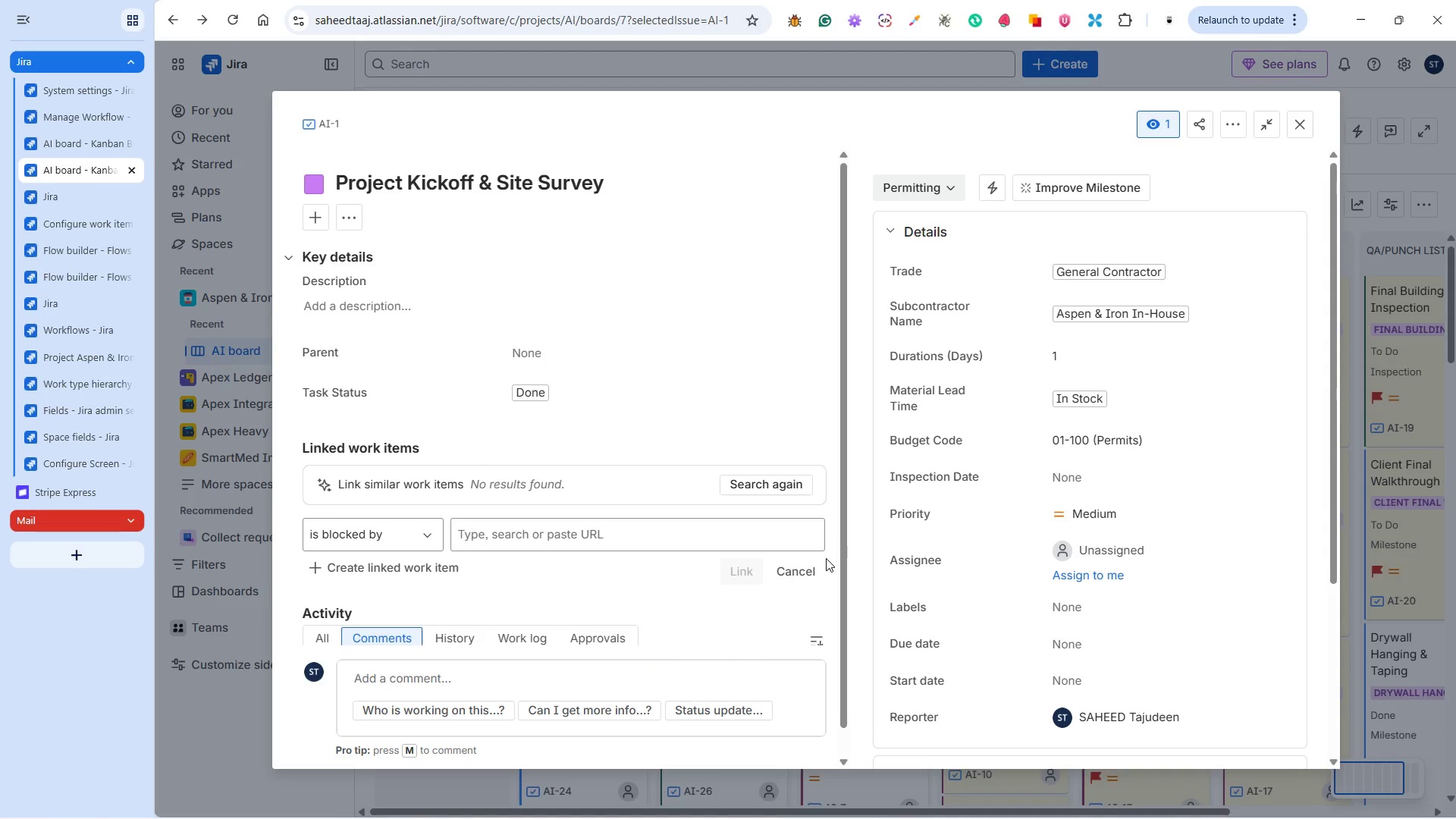 
left_click([798, 565])
 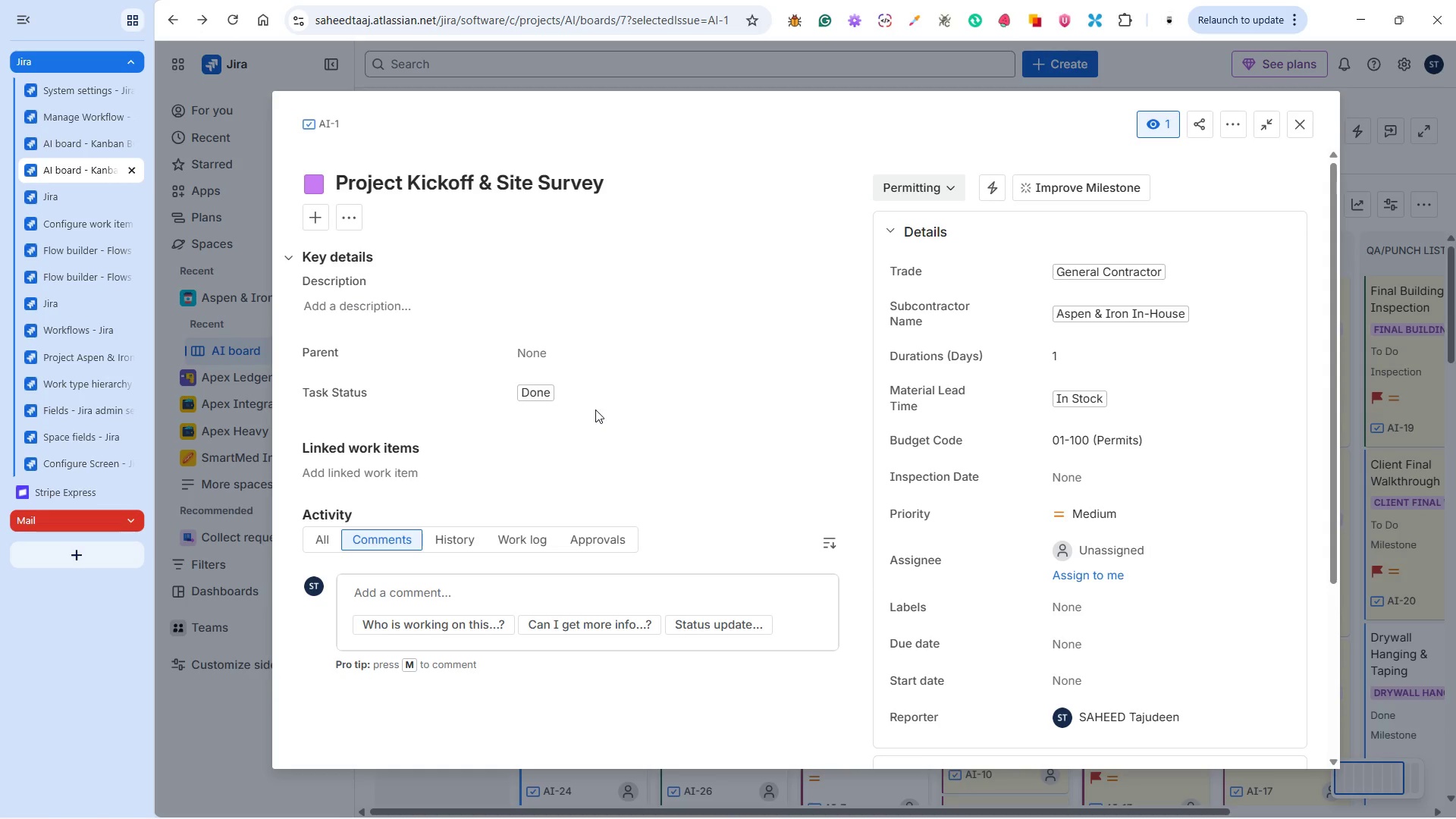 
wait(7.03)
 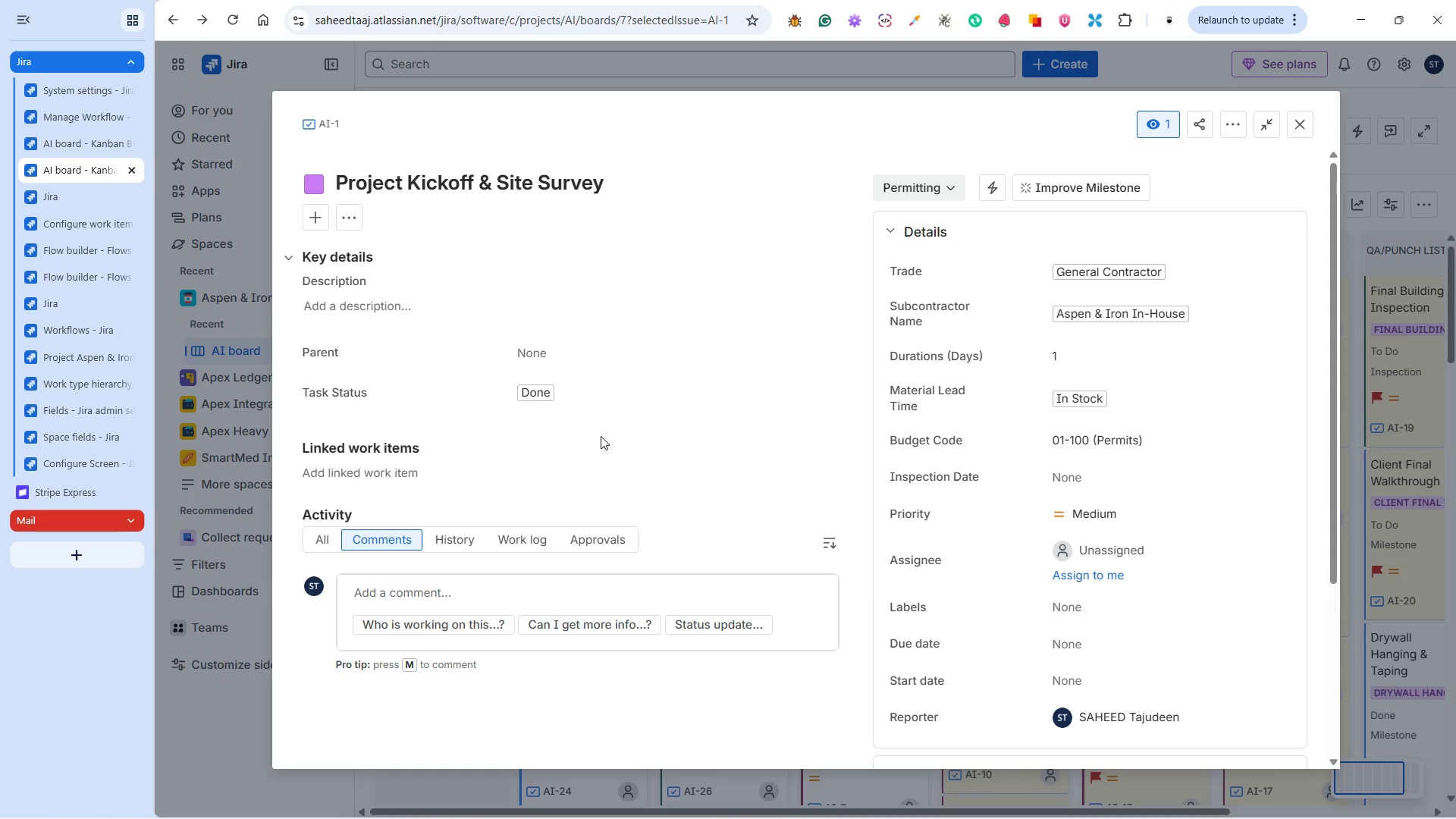 
left_click([540, 356])
 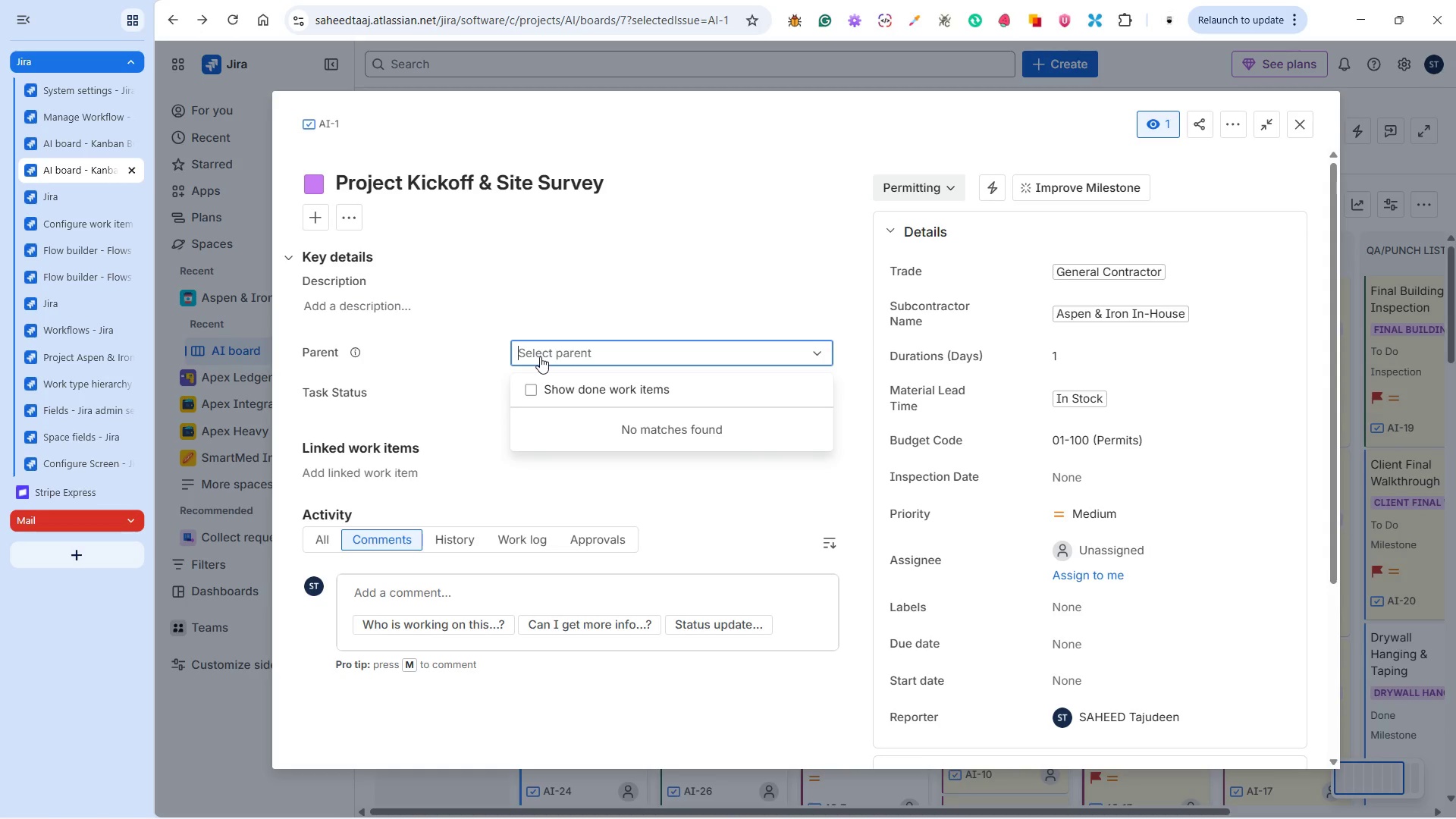 
left_click([589, 315])
 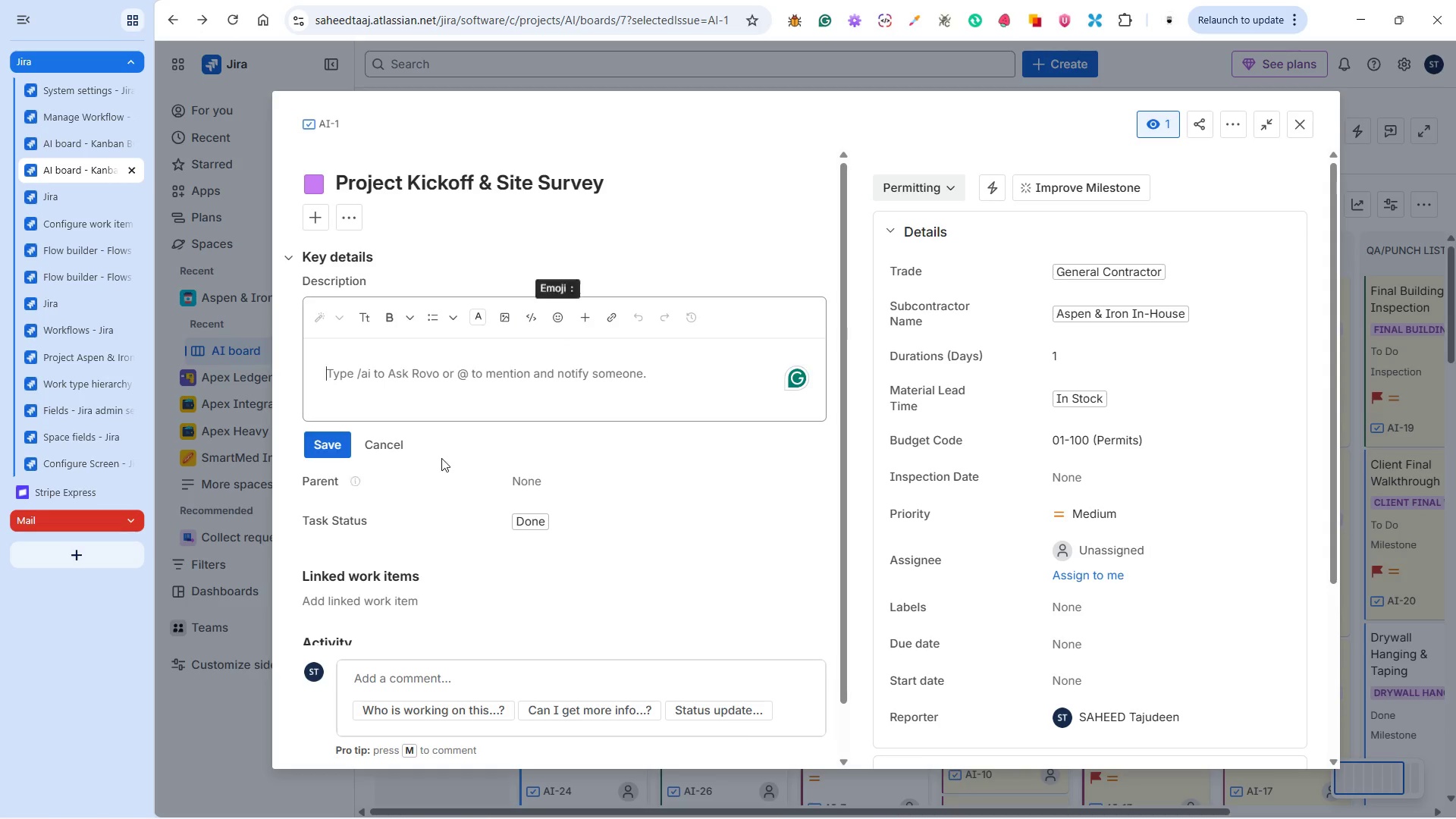 
double_click([391, 440])
 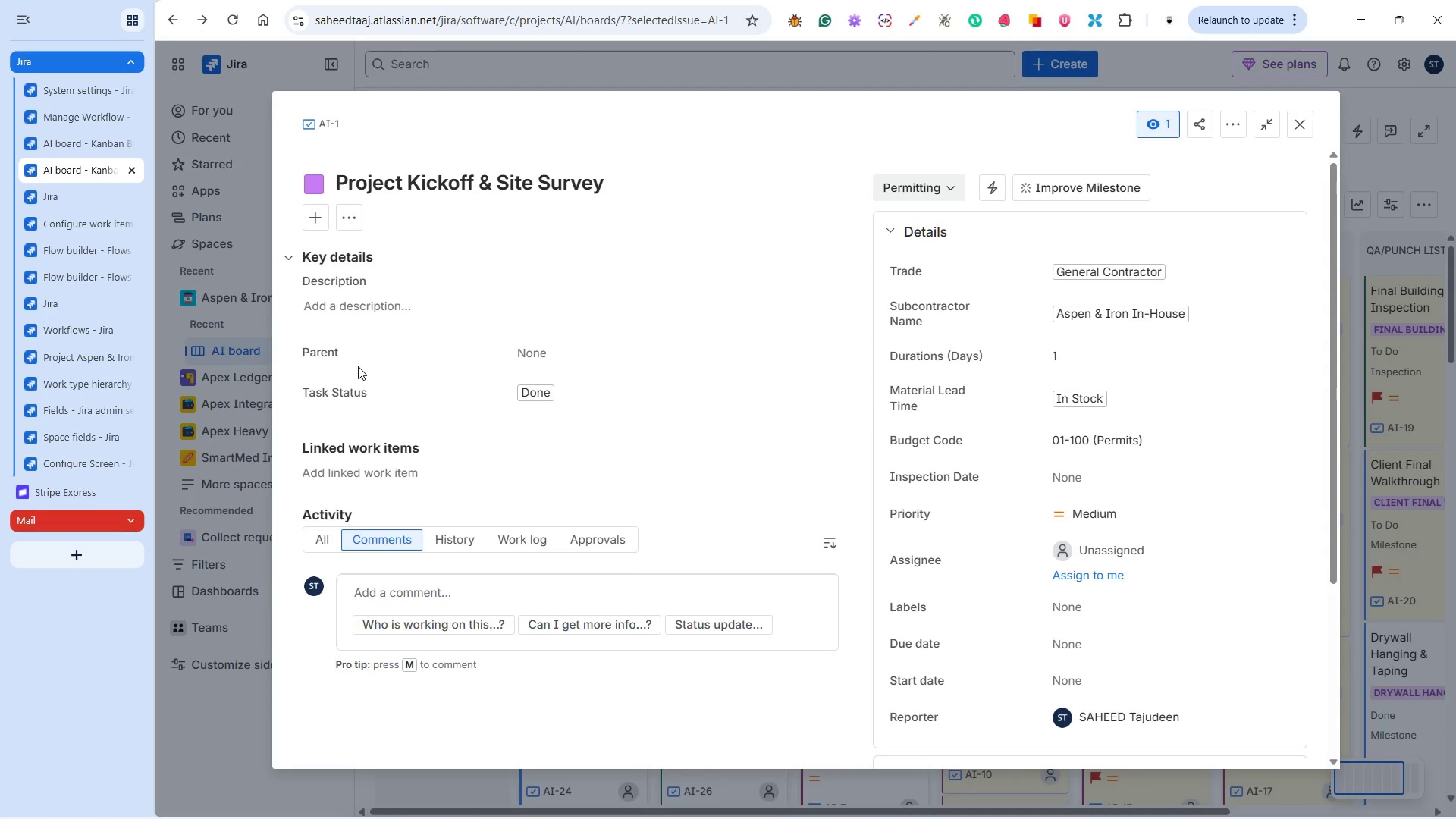 
wait(12.97)
 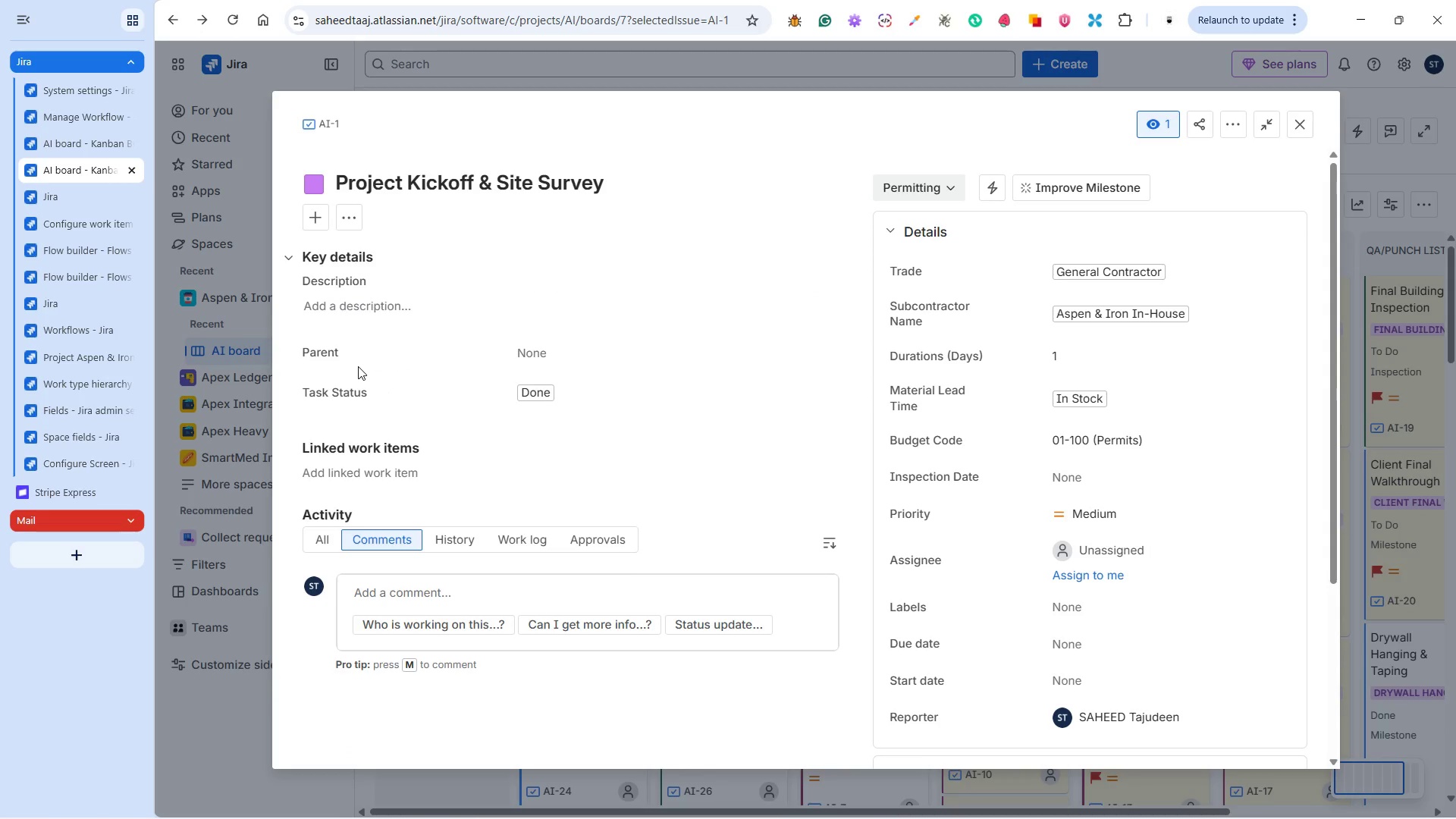 
left_click([79, 137])
 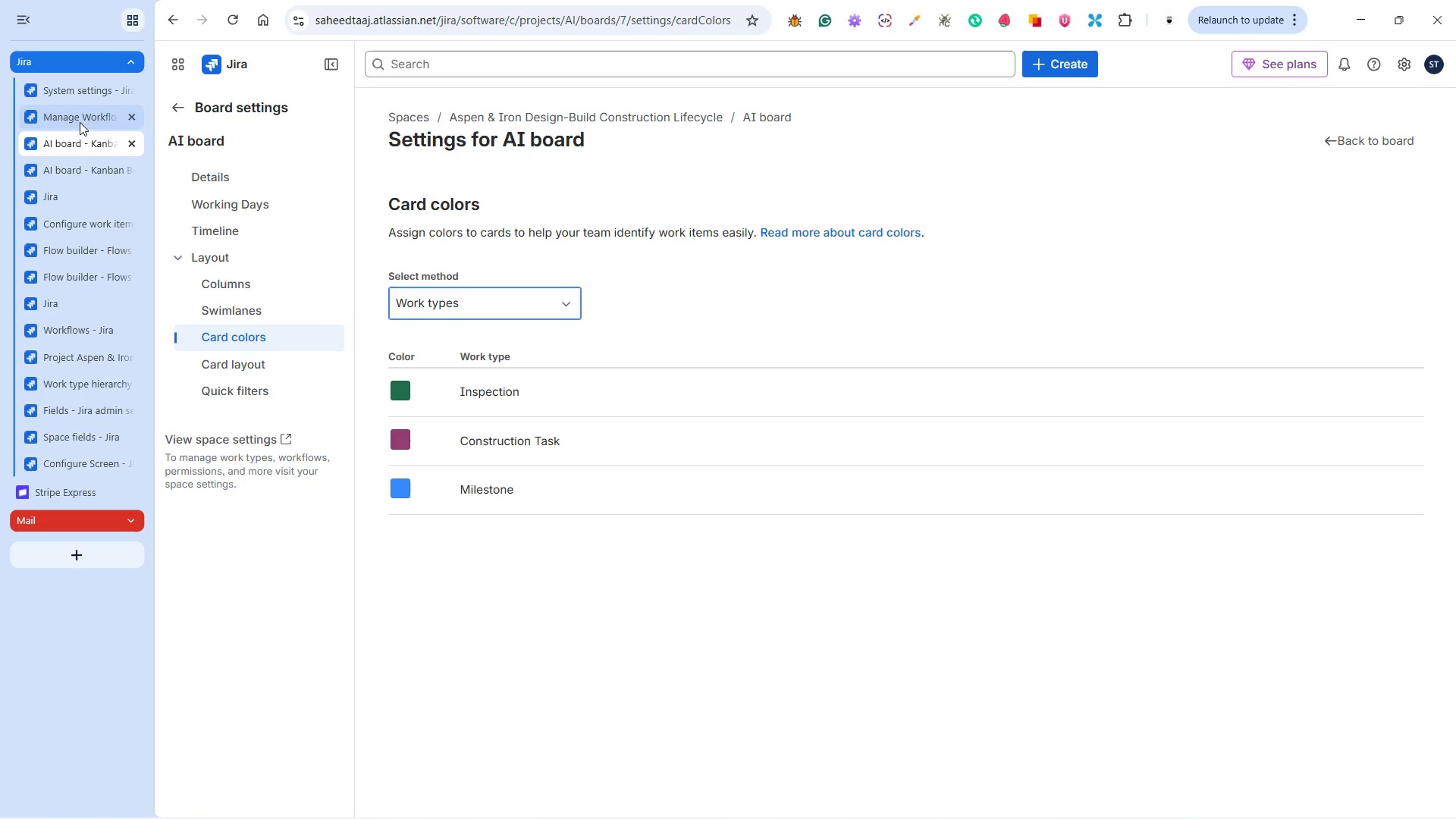 
left_click([80, 118])
 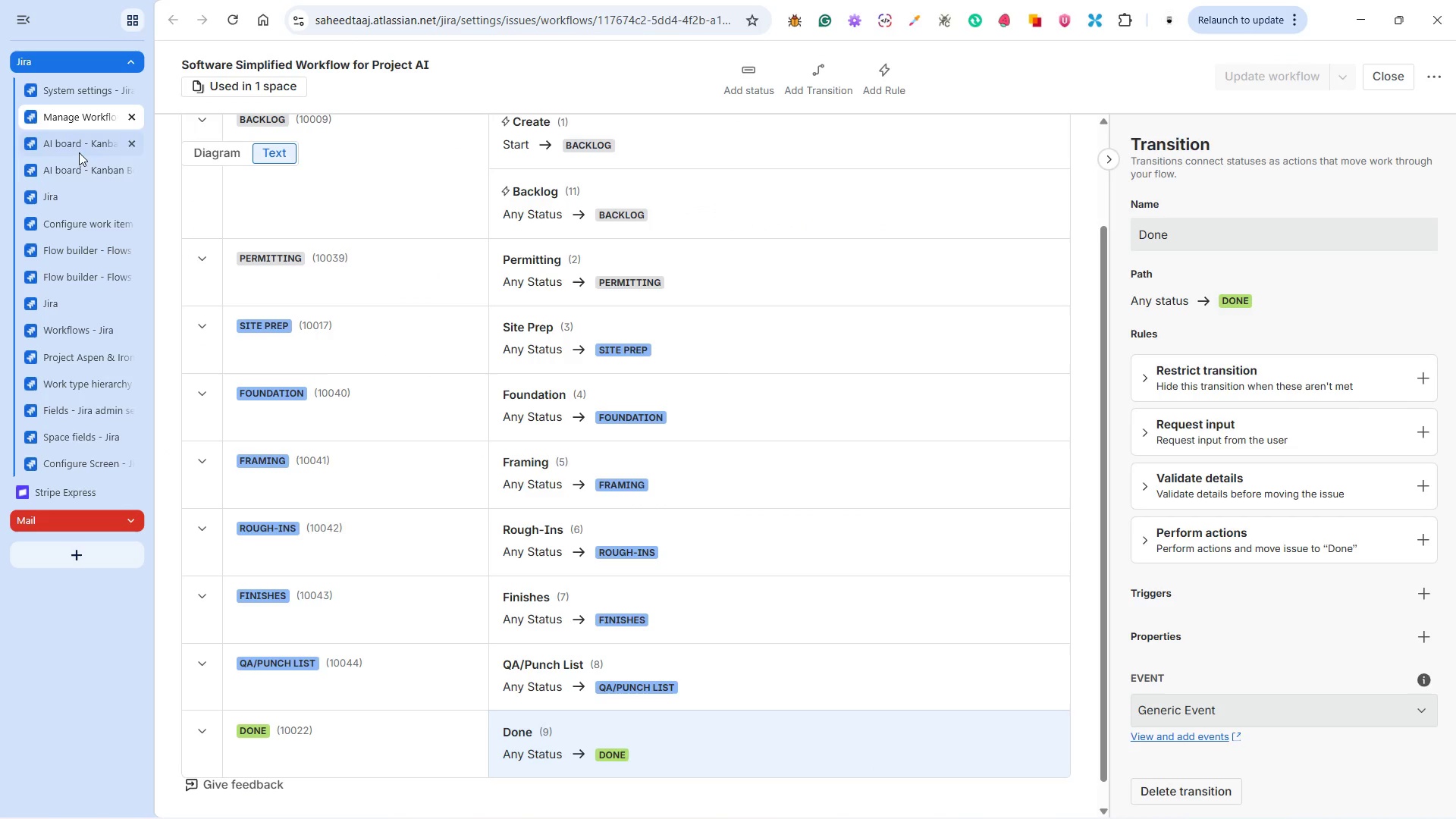 
mouse_move([91, 235])
 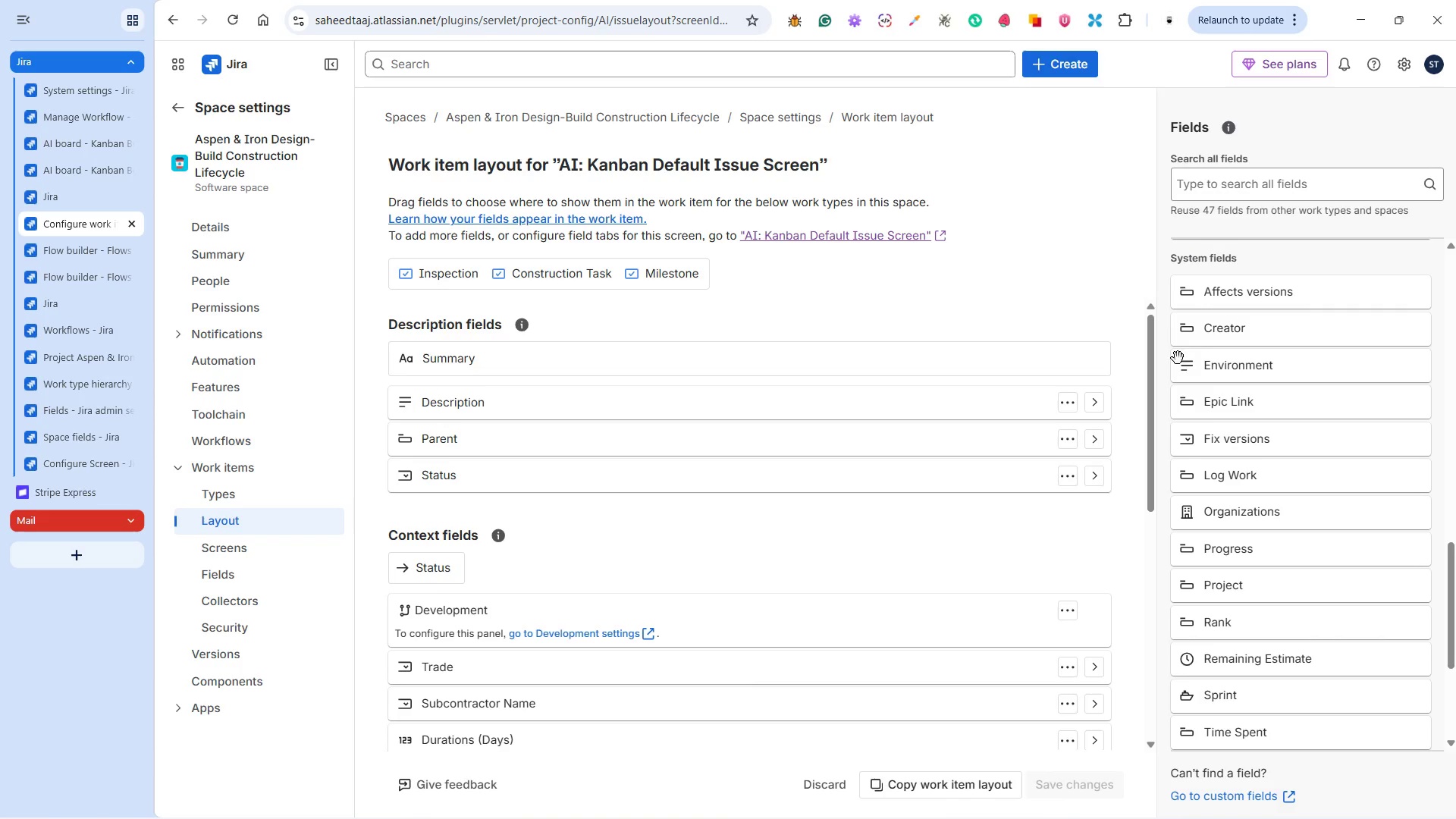 
left_click([1229, 190])
 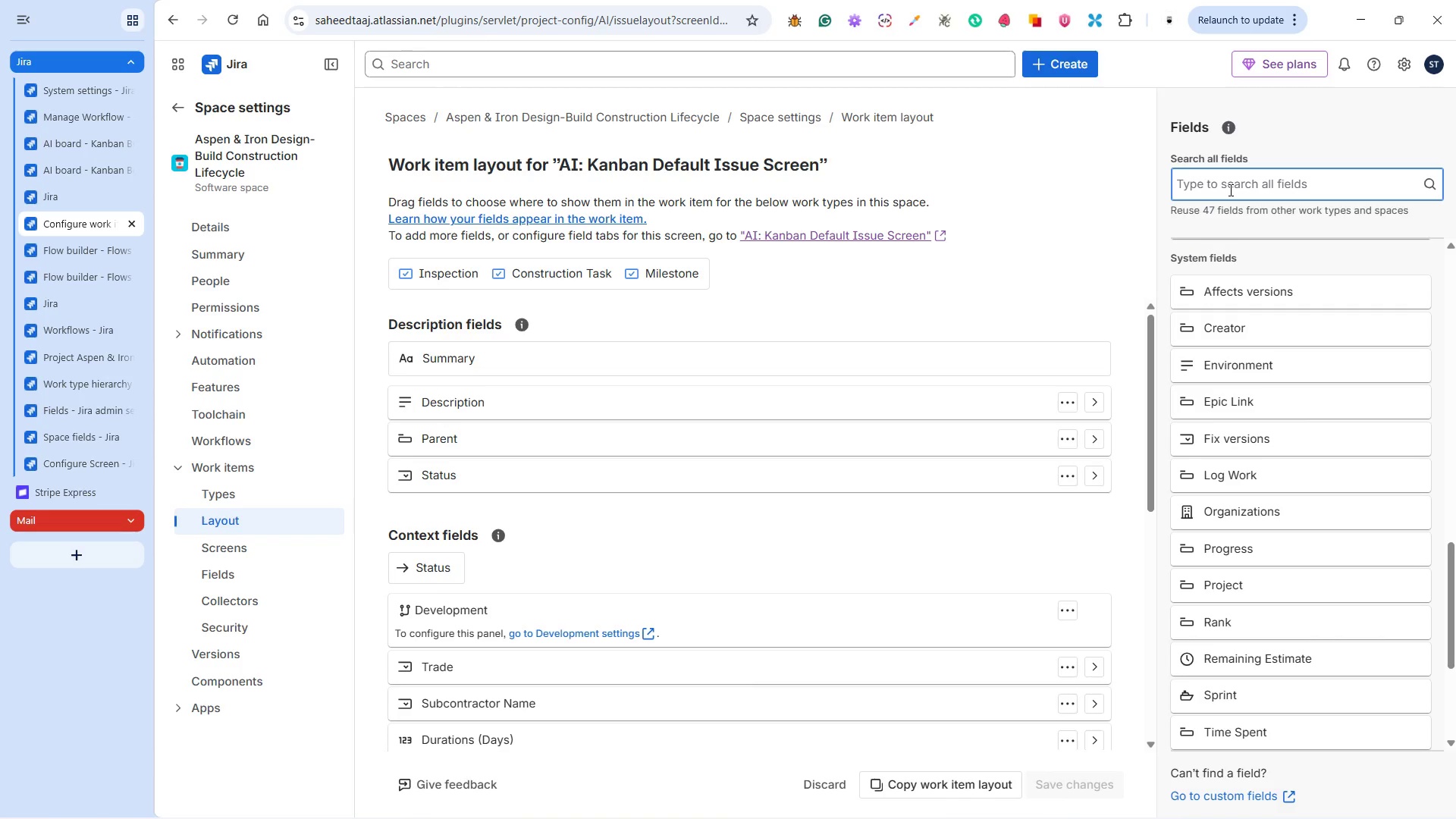 
type(sub)
 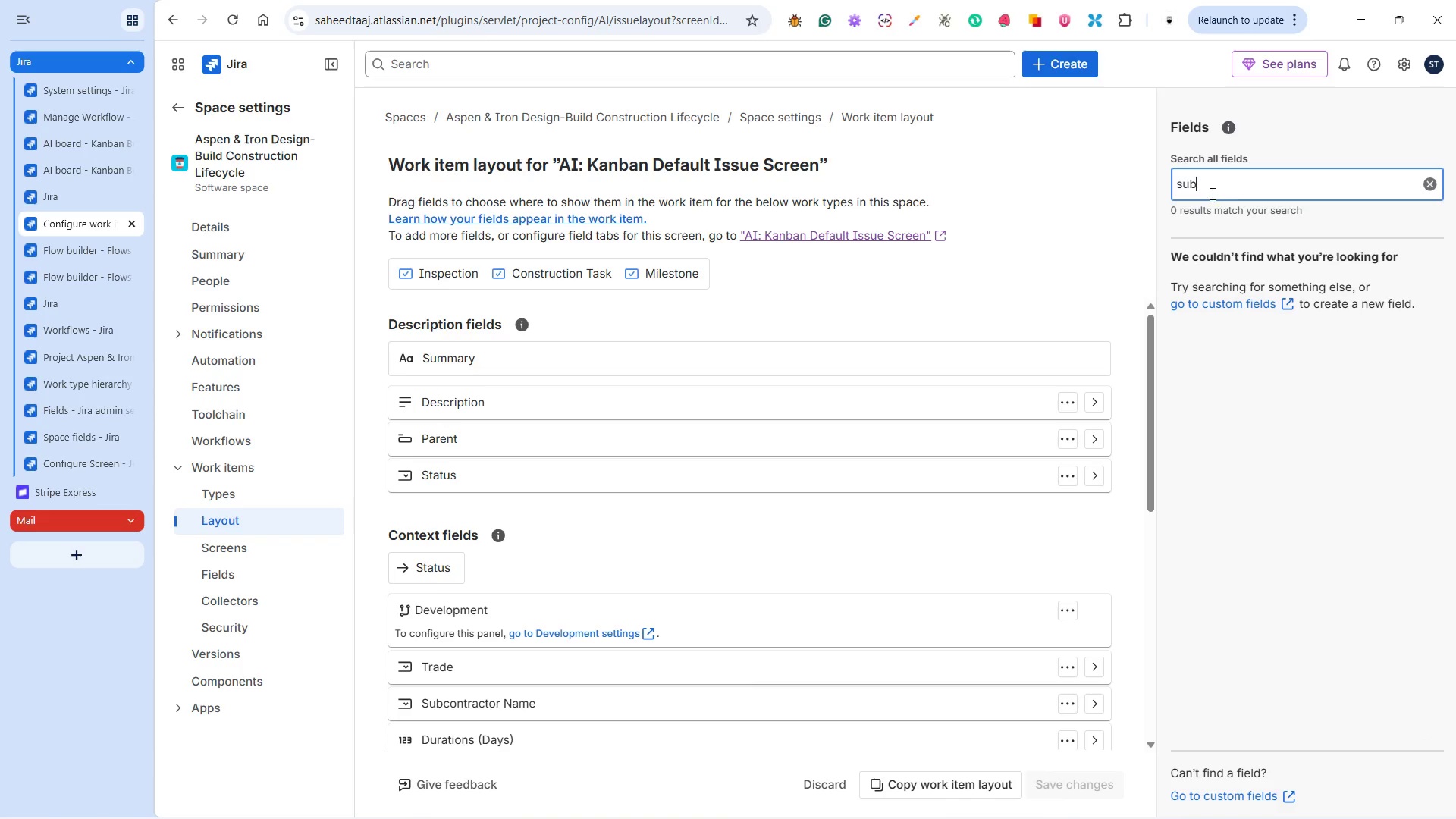 
scroll: coordinate [633, 526], scroll_direction: down, amount: 11.0
 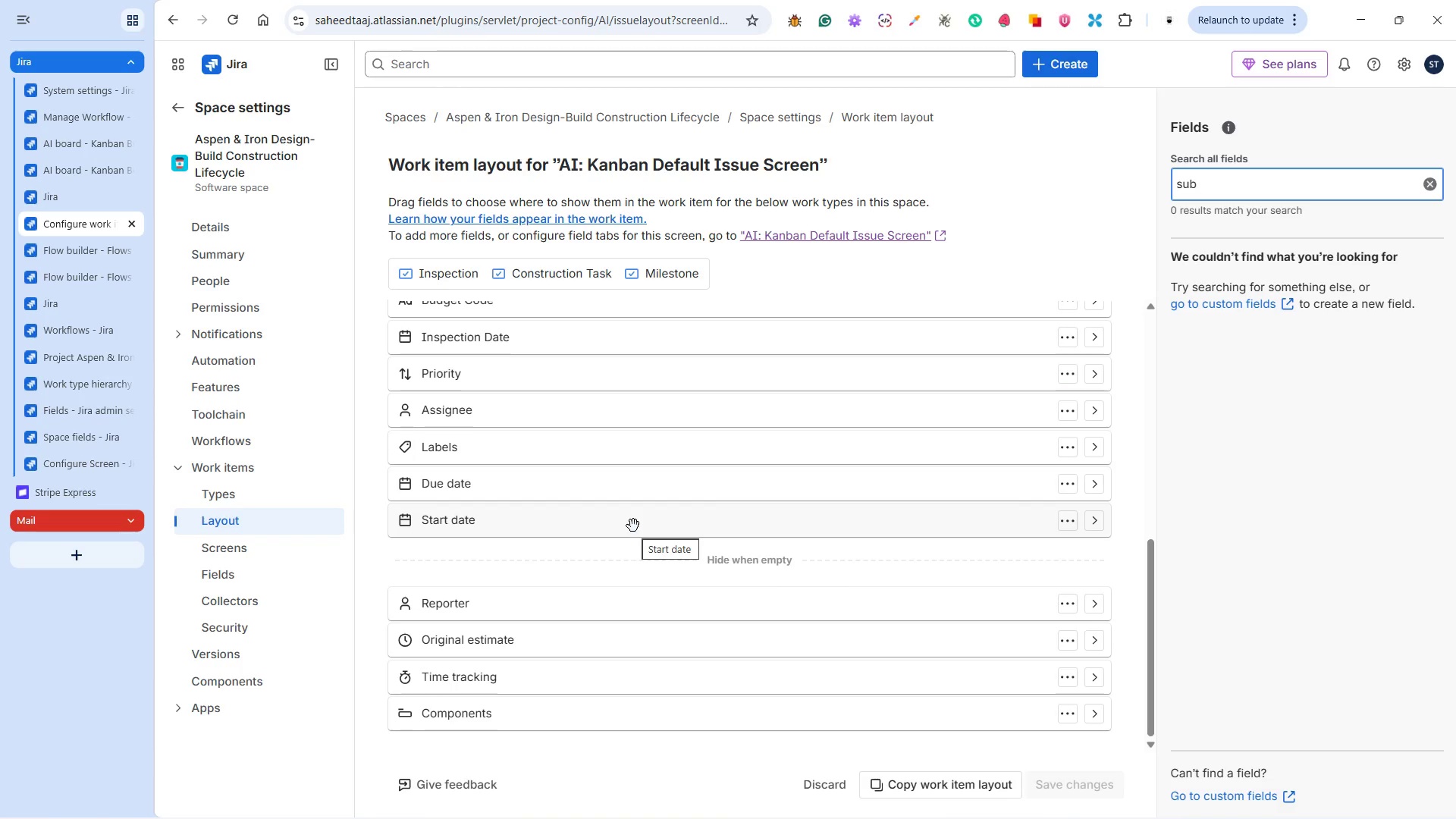 
scroll: coordinate [633, 526], scroll_direction: up, amount: 8.0
 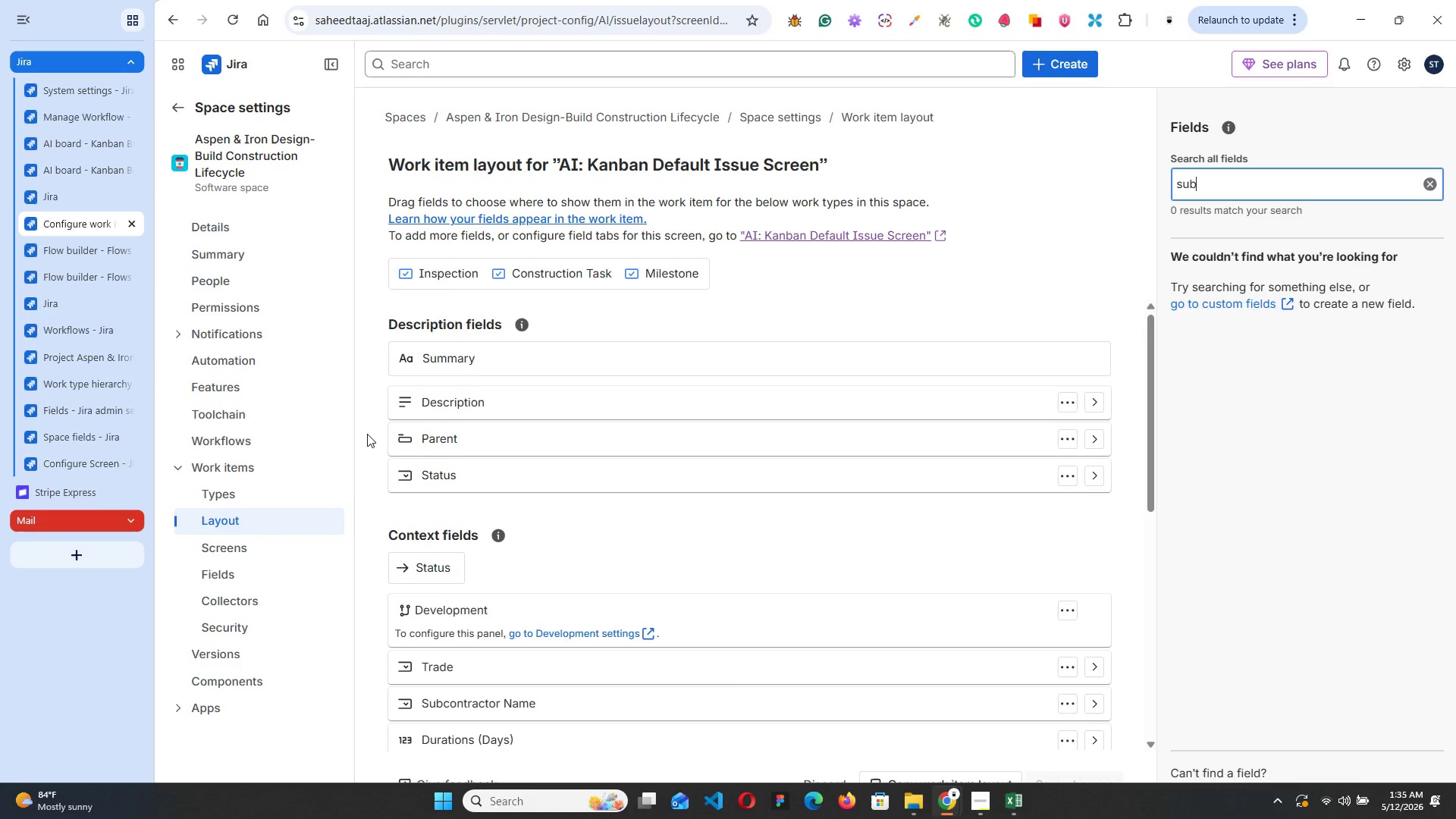 
wait(7.25)
 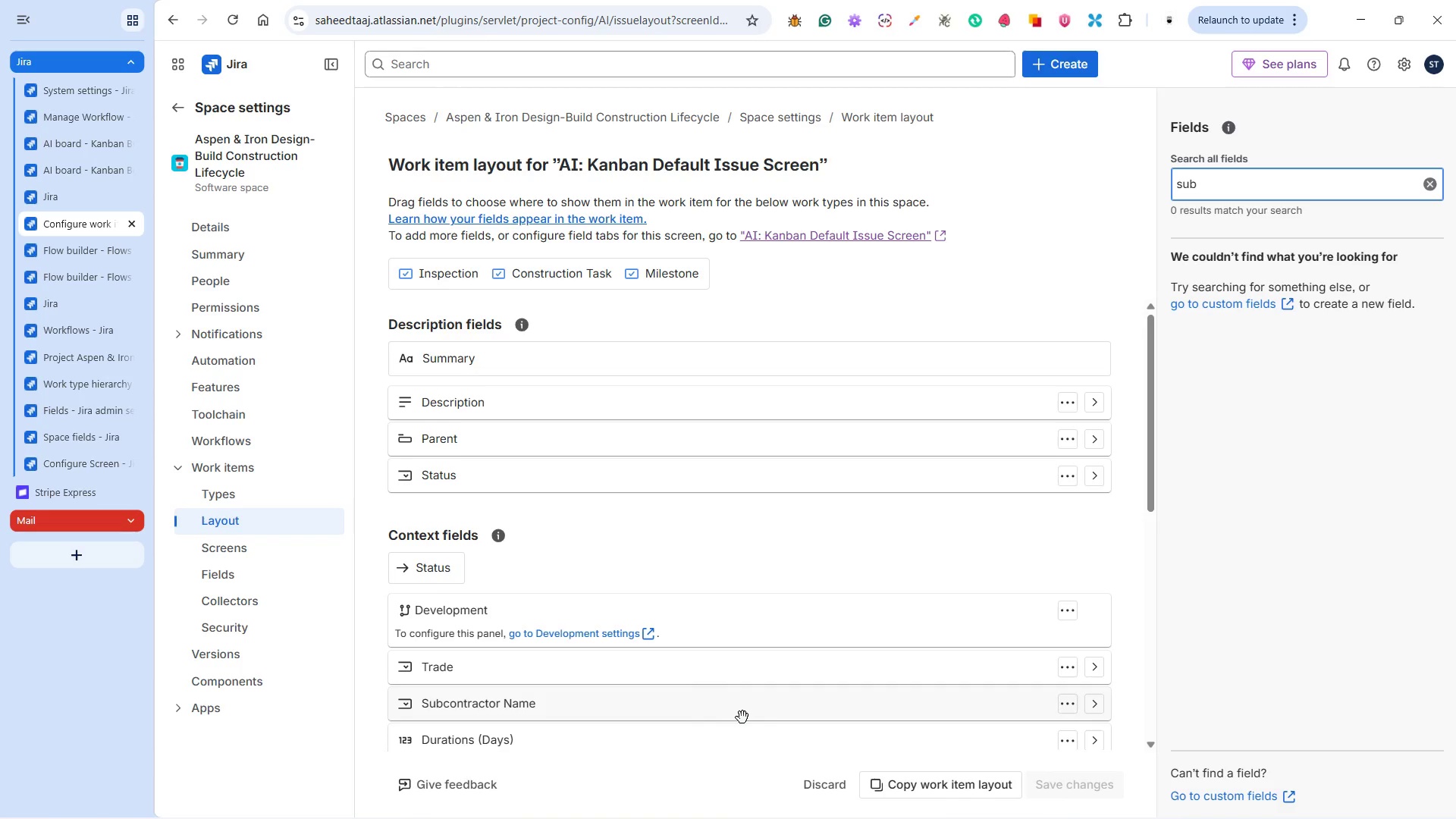 
left_click([73, 169])
 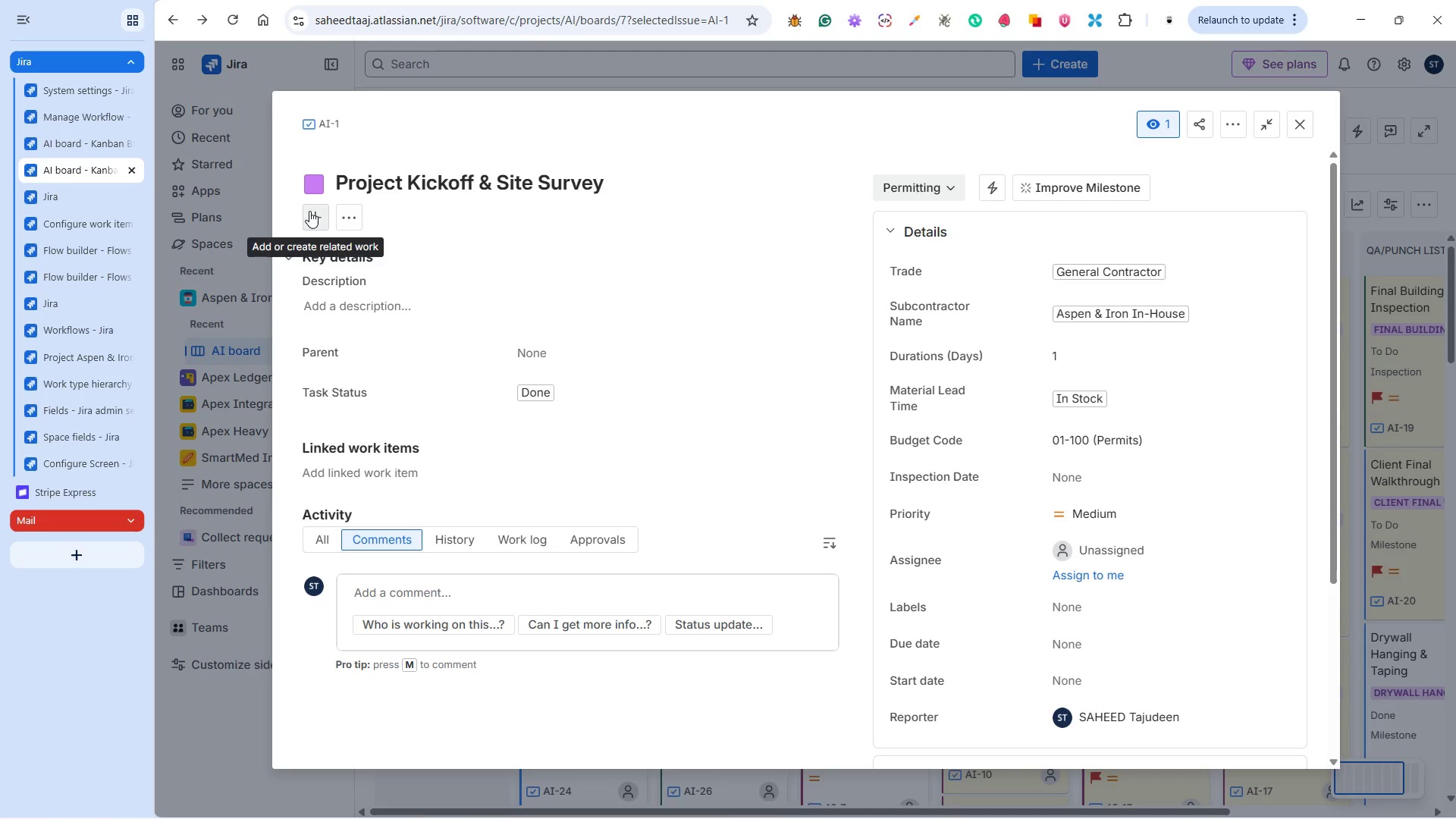 
wait(7.08)
 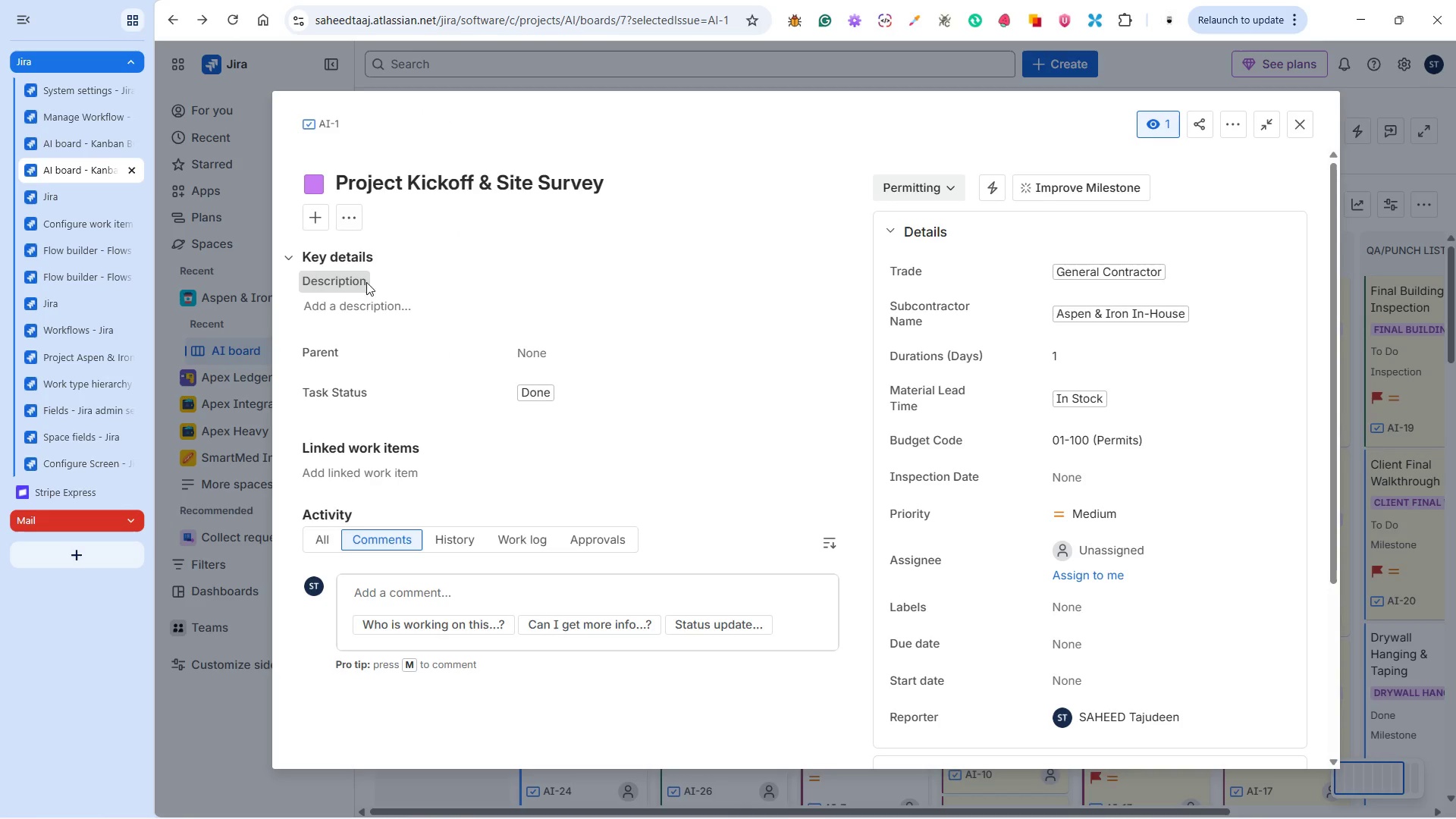 
left_click([315, 212])
 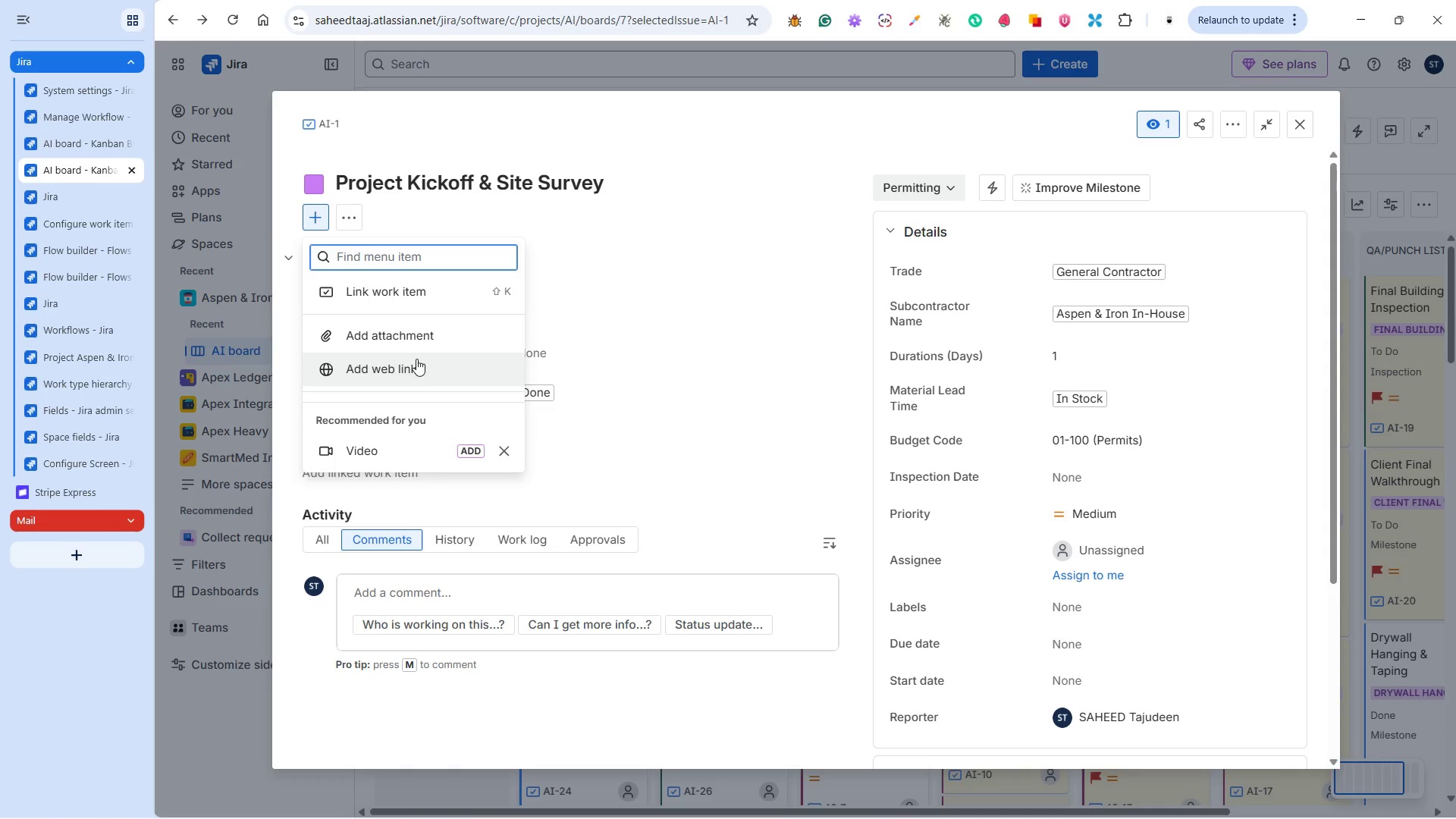 
wait(5.86)
 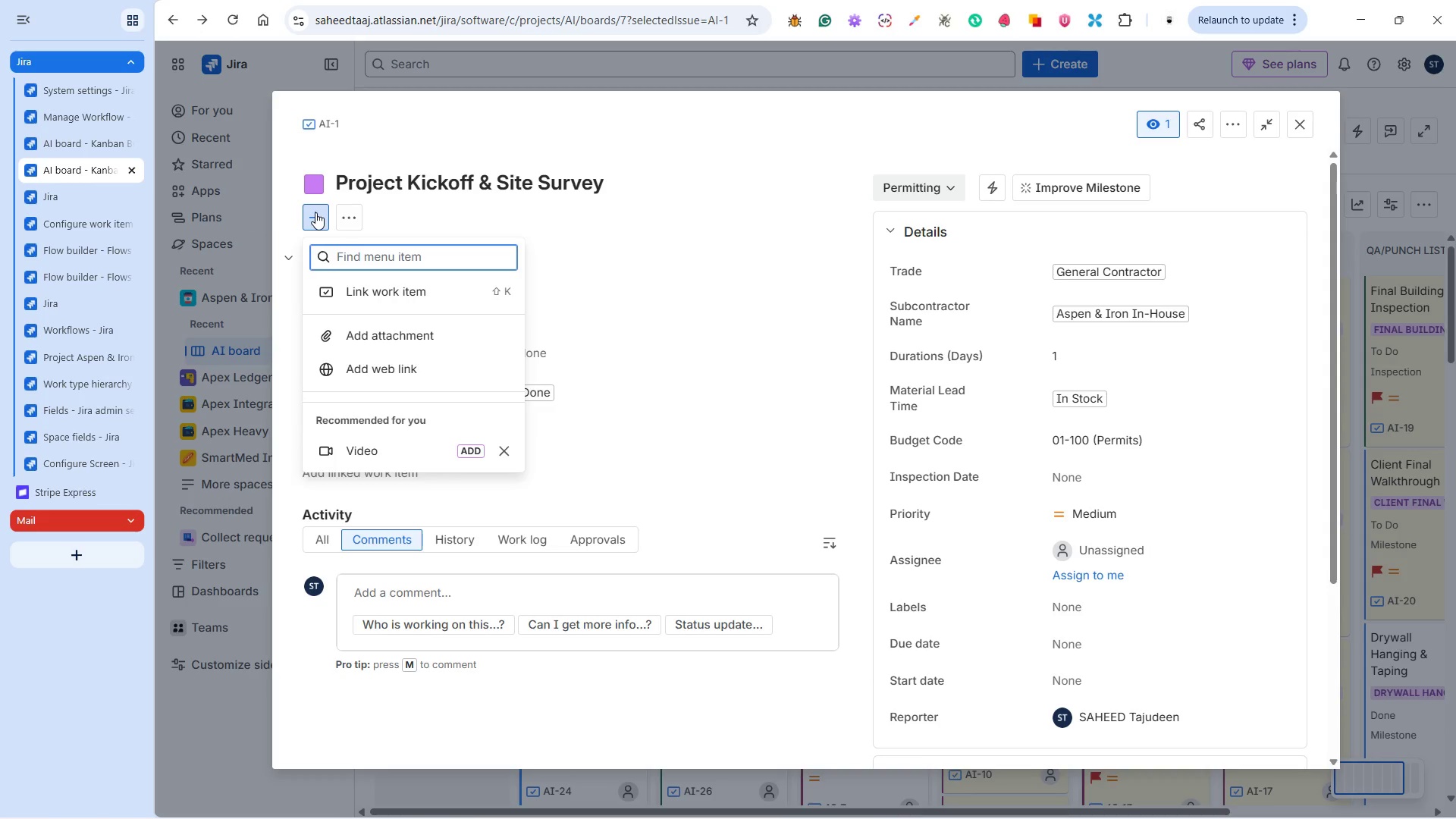 
left_click([565, 223])
 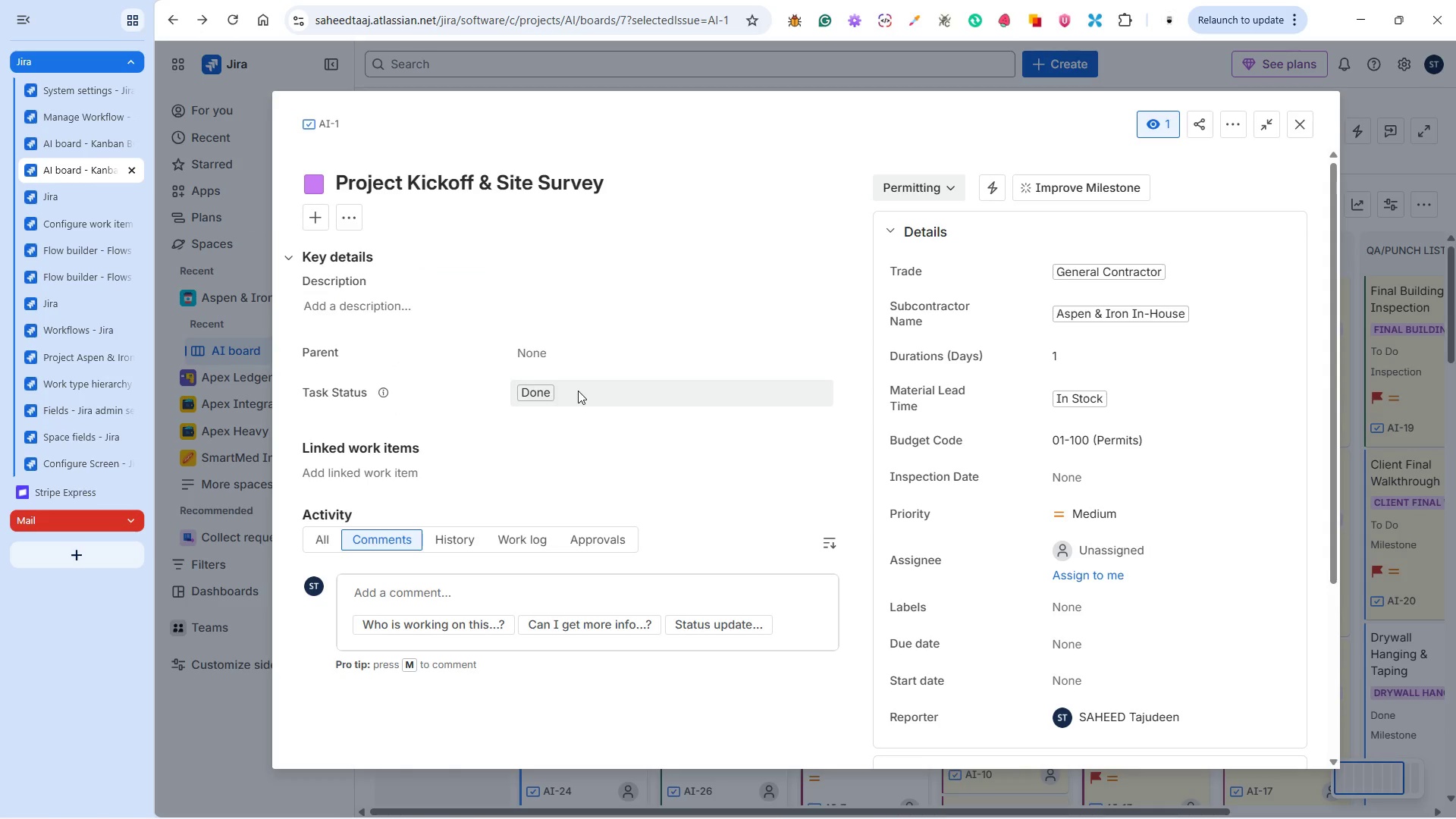 
scroll: coordinate [578, 391], scroll_direction: down, amount: 1.0